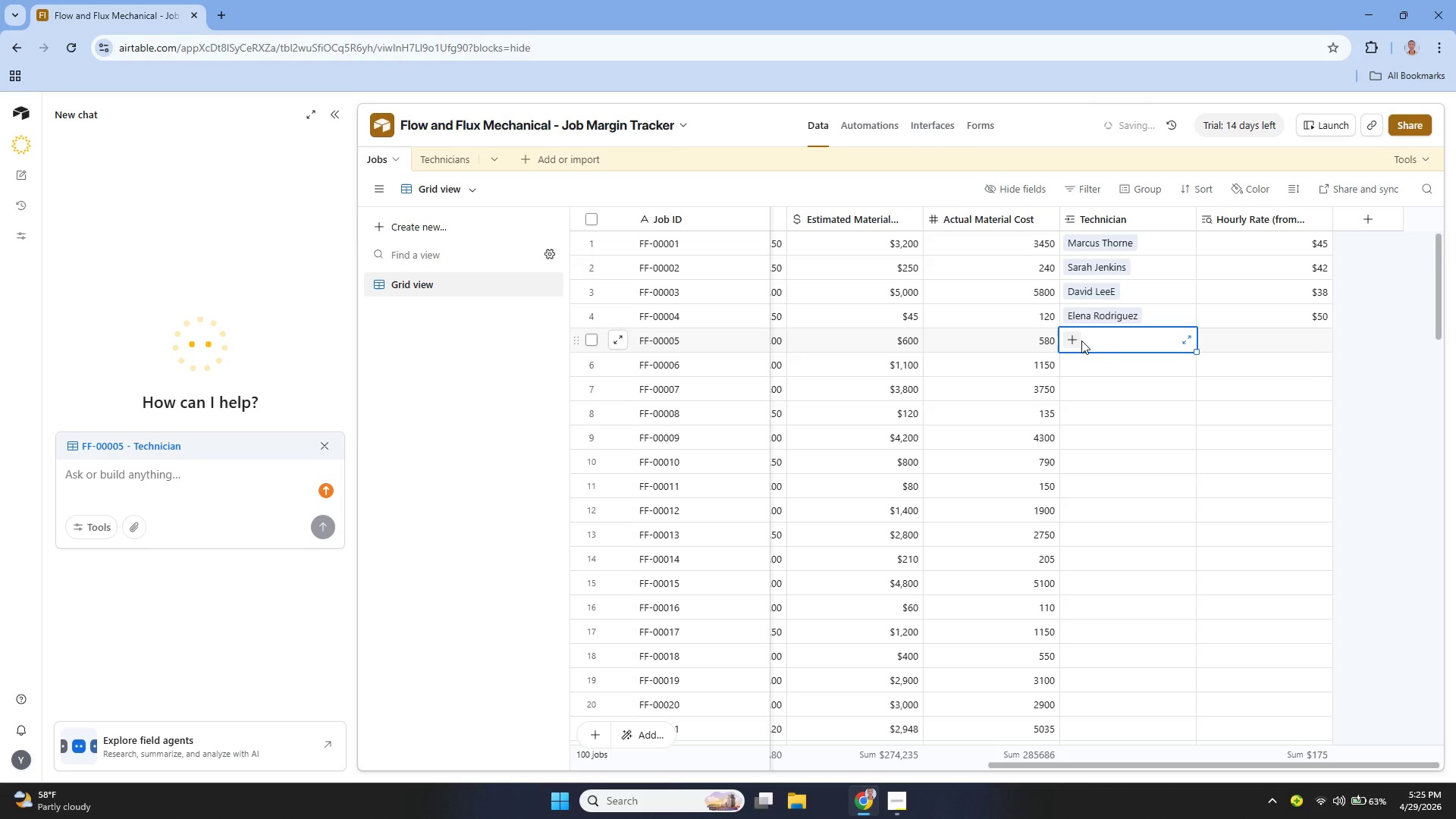 
left_click([1073, 338])
 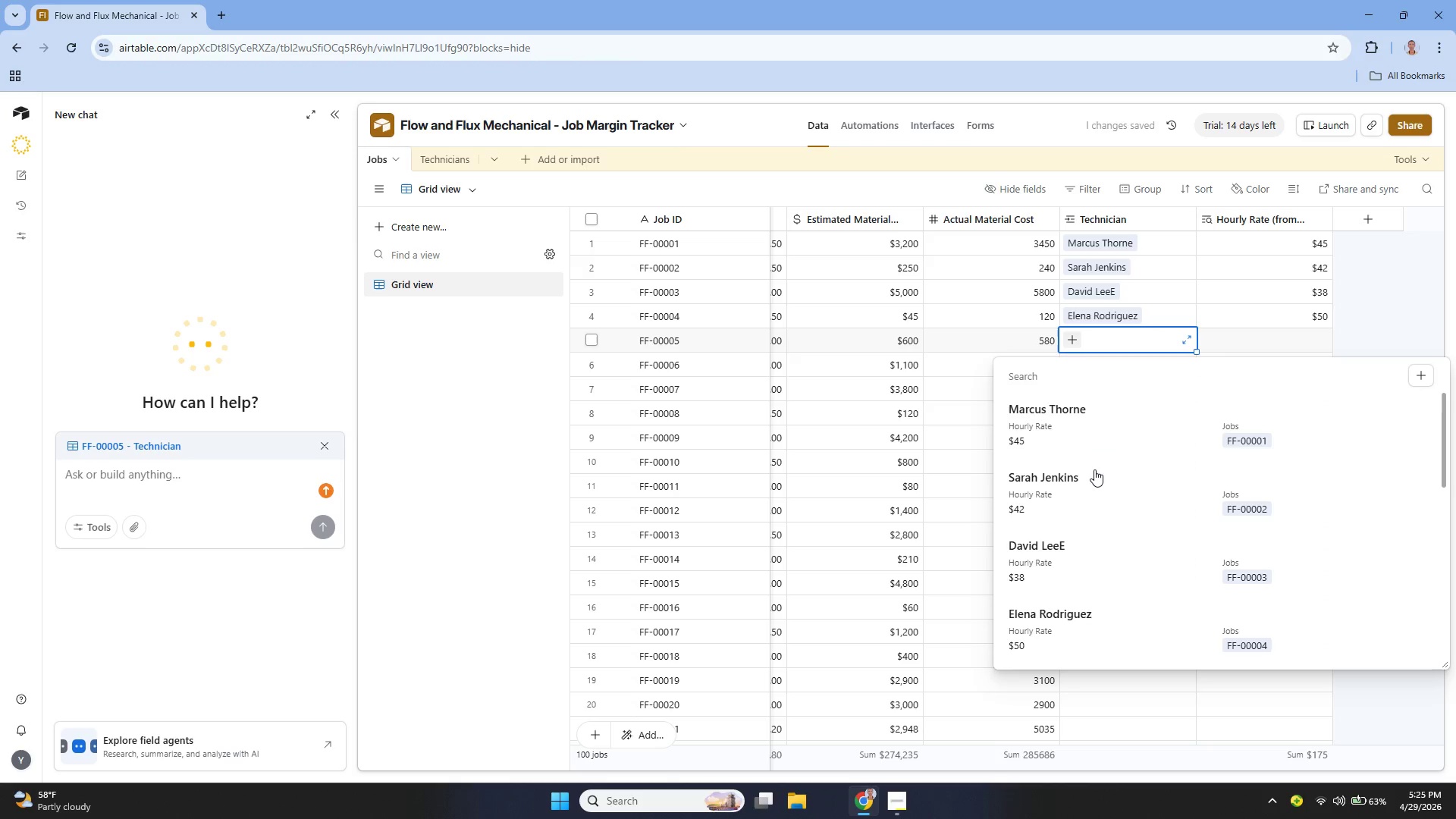 
scroll: coordinate [1100, 483], scroll_direction: down, amount: 2.0
 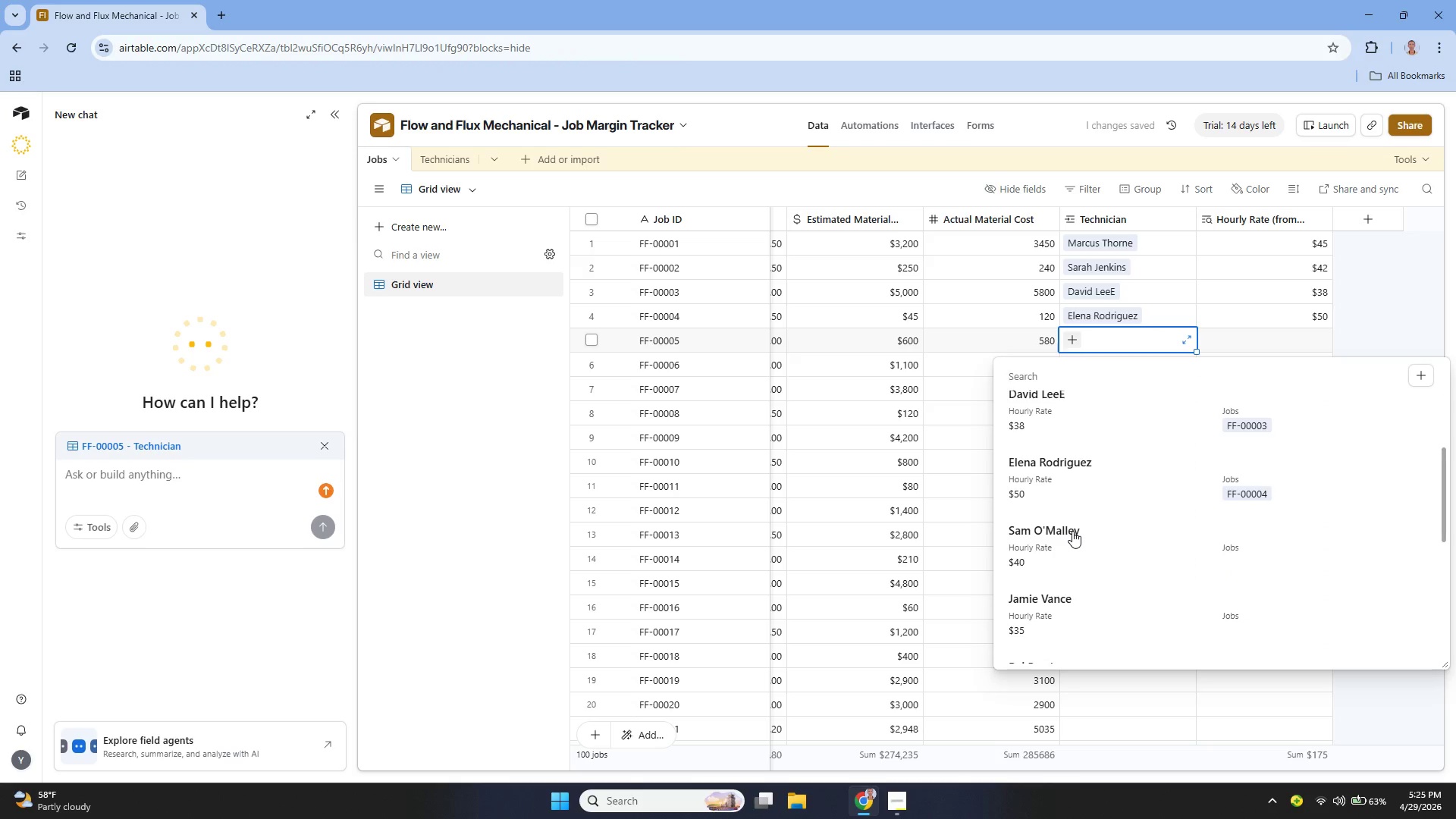 
left_click([1072, 531])
 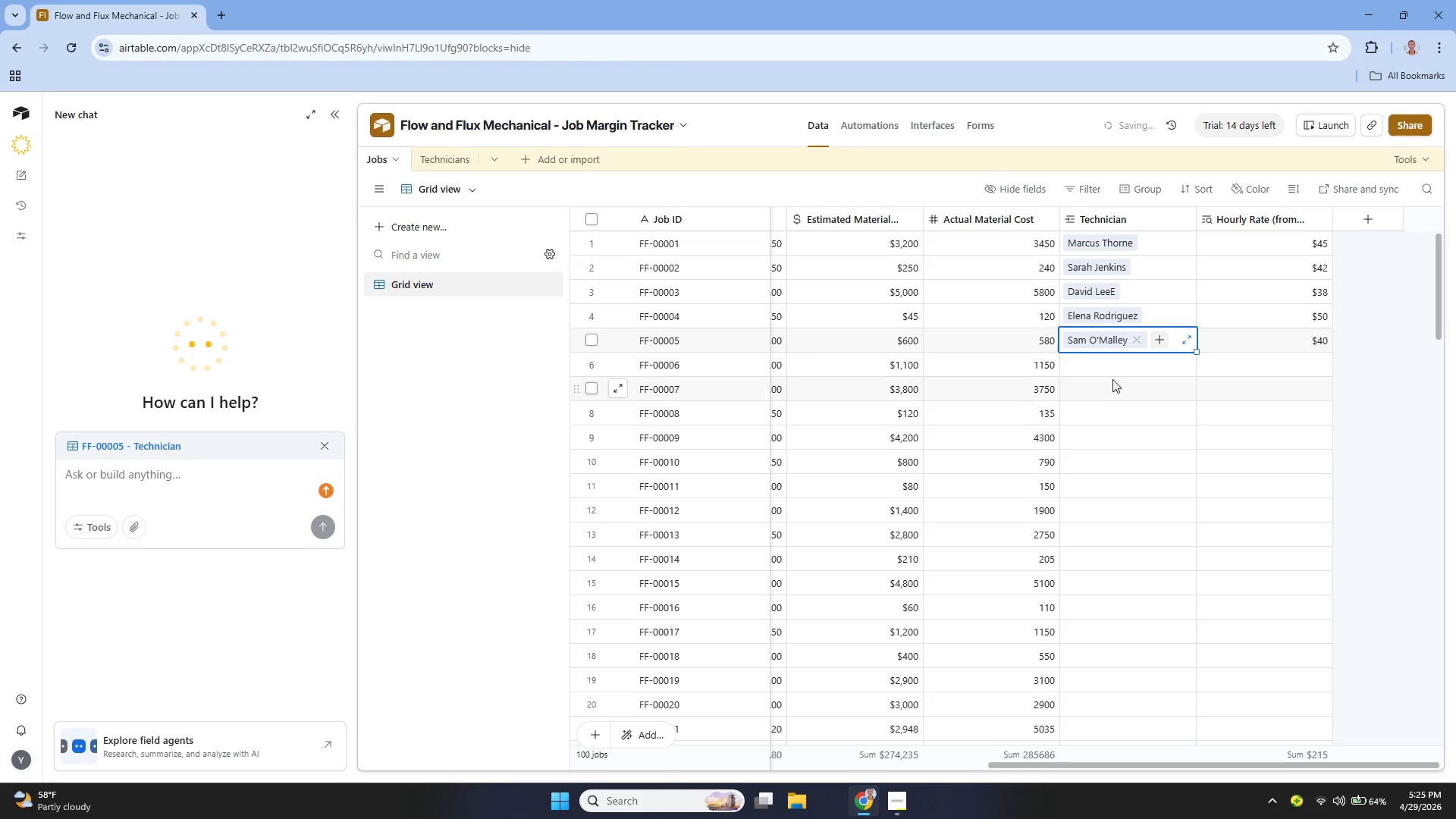 
left_click([1111, 369])
 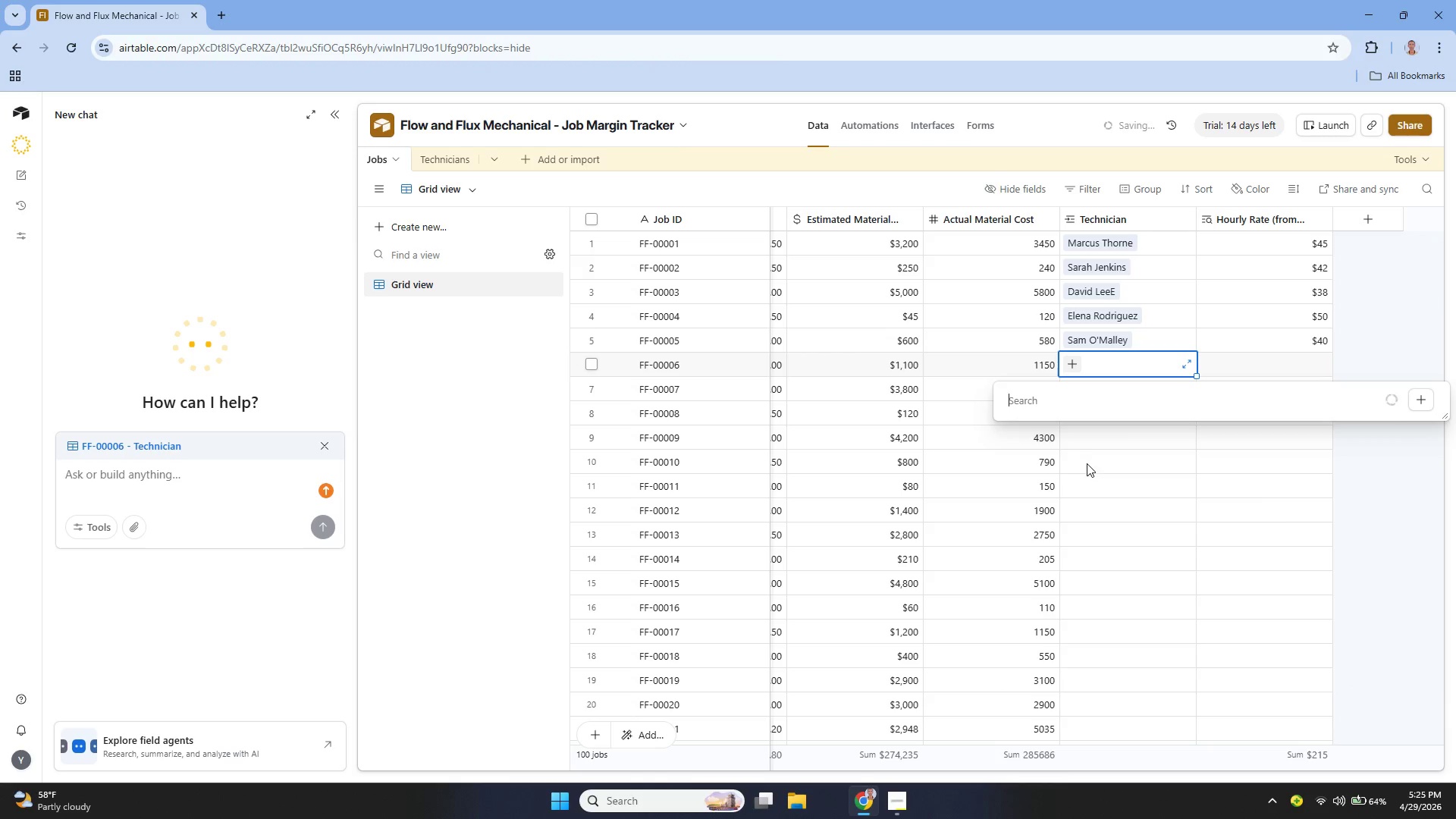 
left_click([1087, 535])
 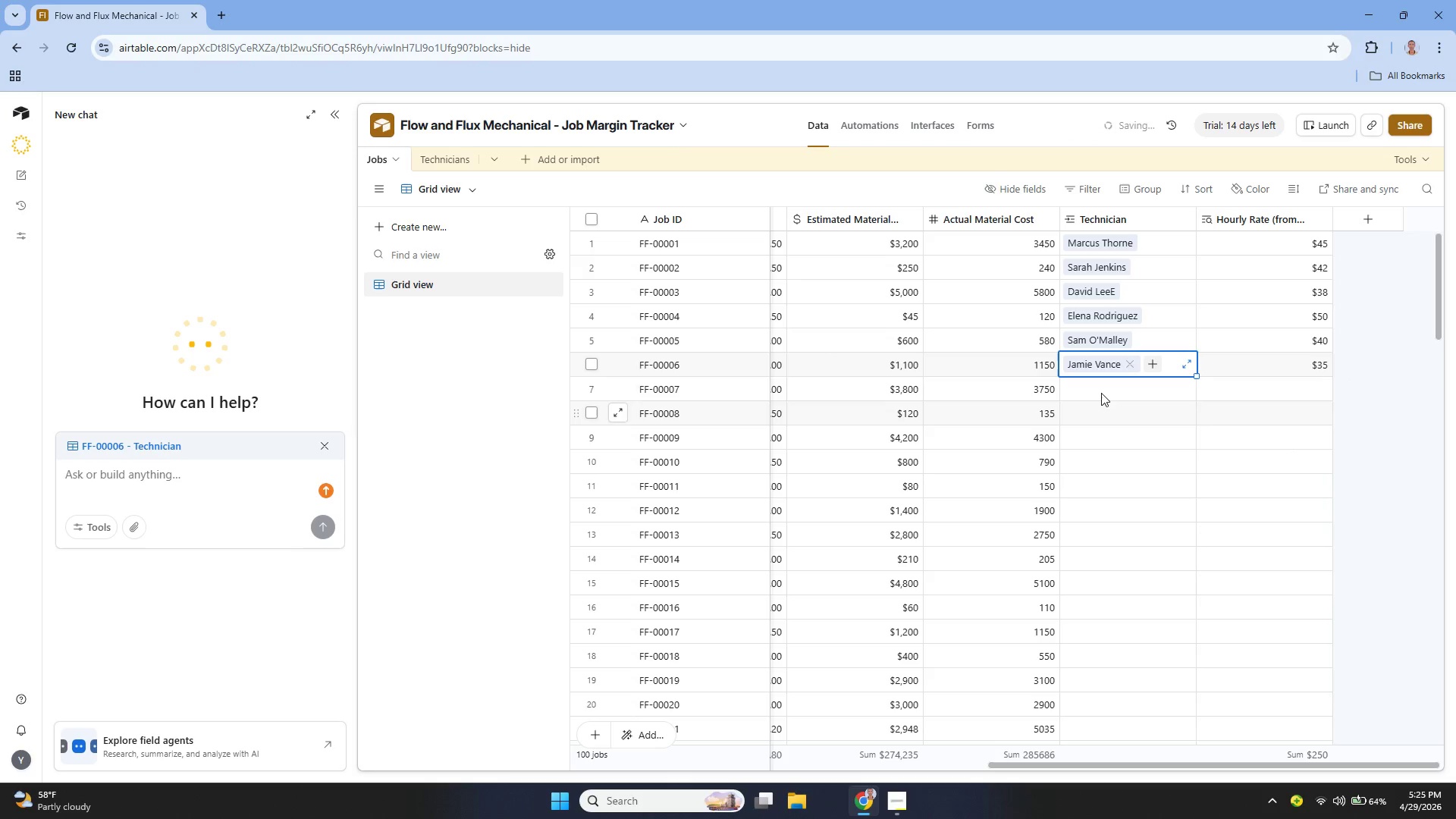 
scroll: coordinate [1092, 511], scroll_direction: down, amount: 3.0
 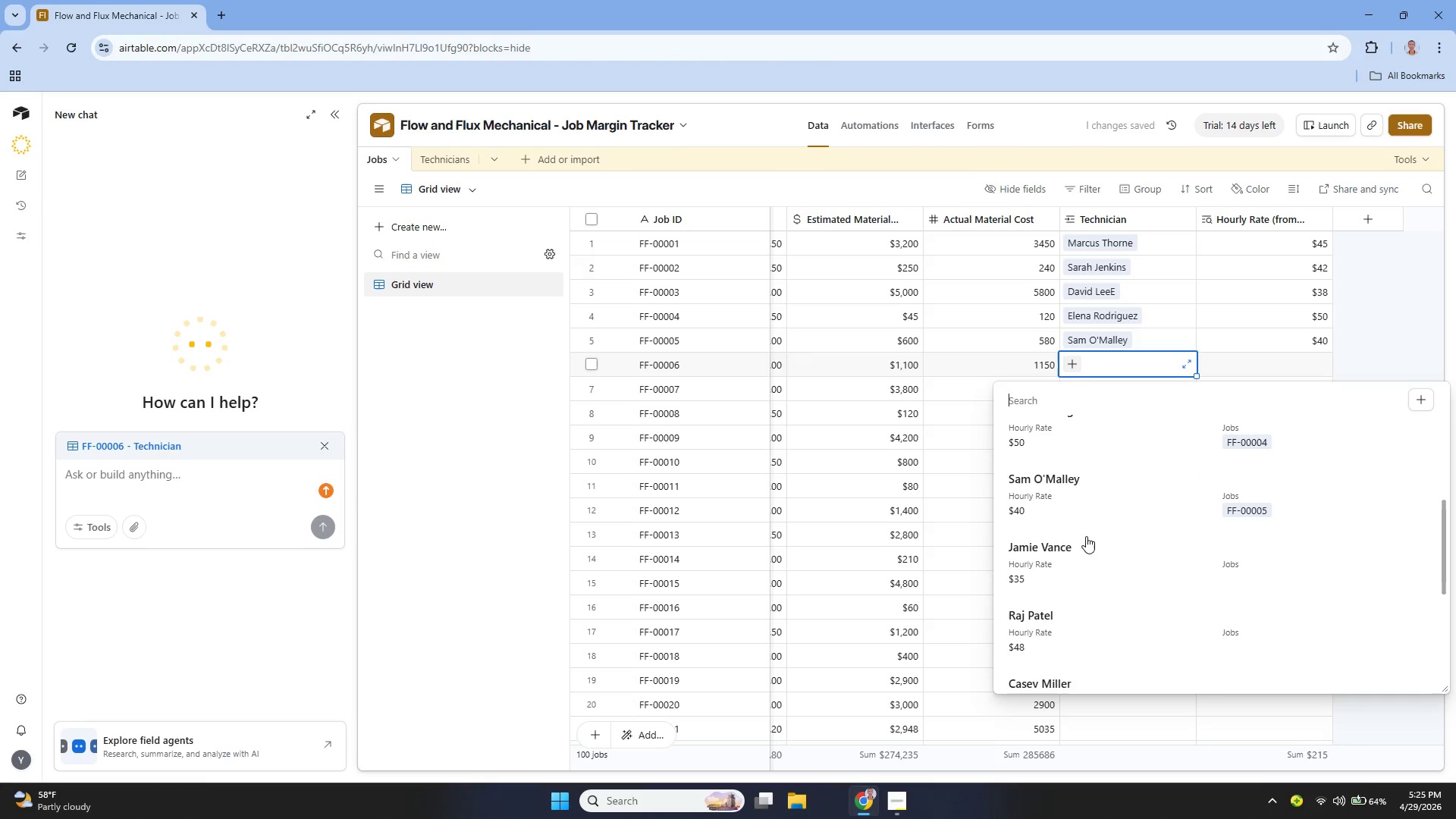 
left_click([1100, 387])
 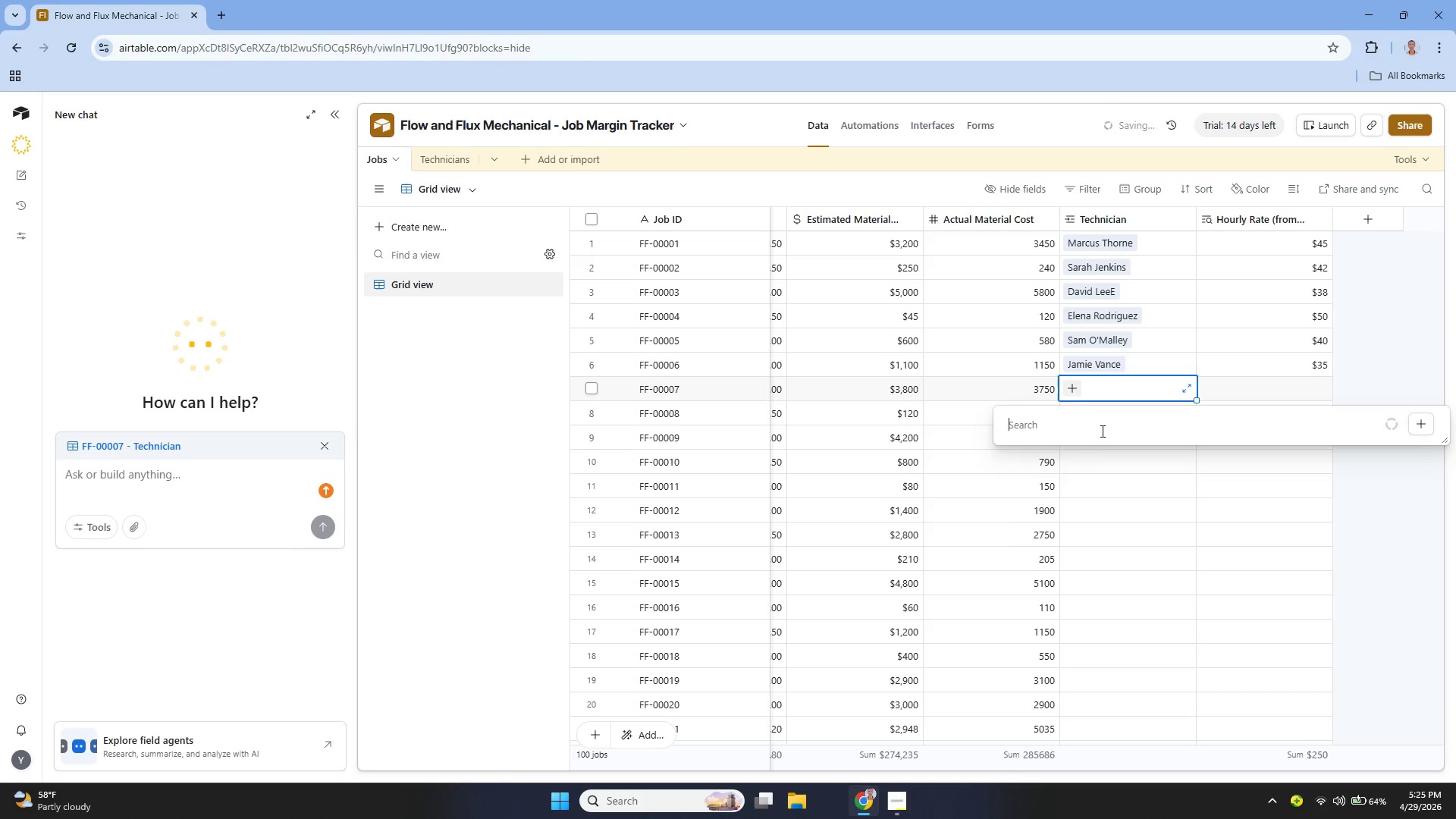 
scroll: coordinate [1097, 480], scroll_direction: down, amount: 4.0
 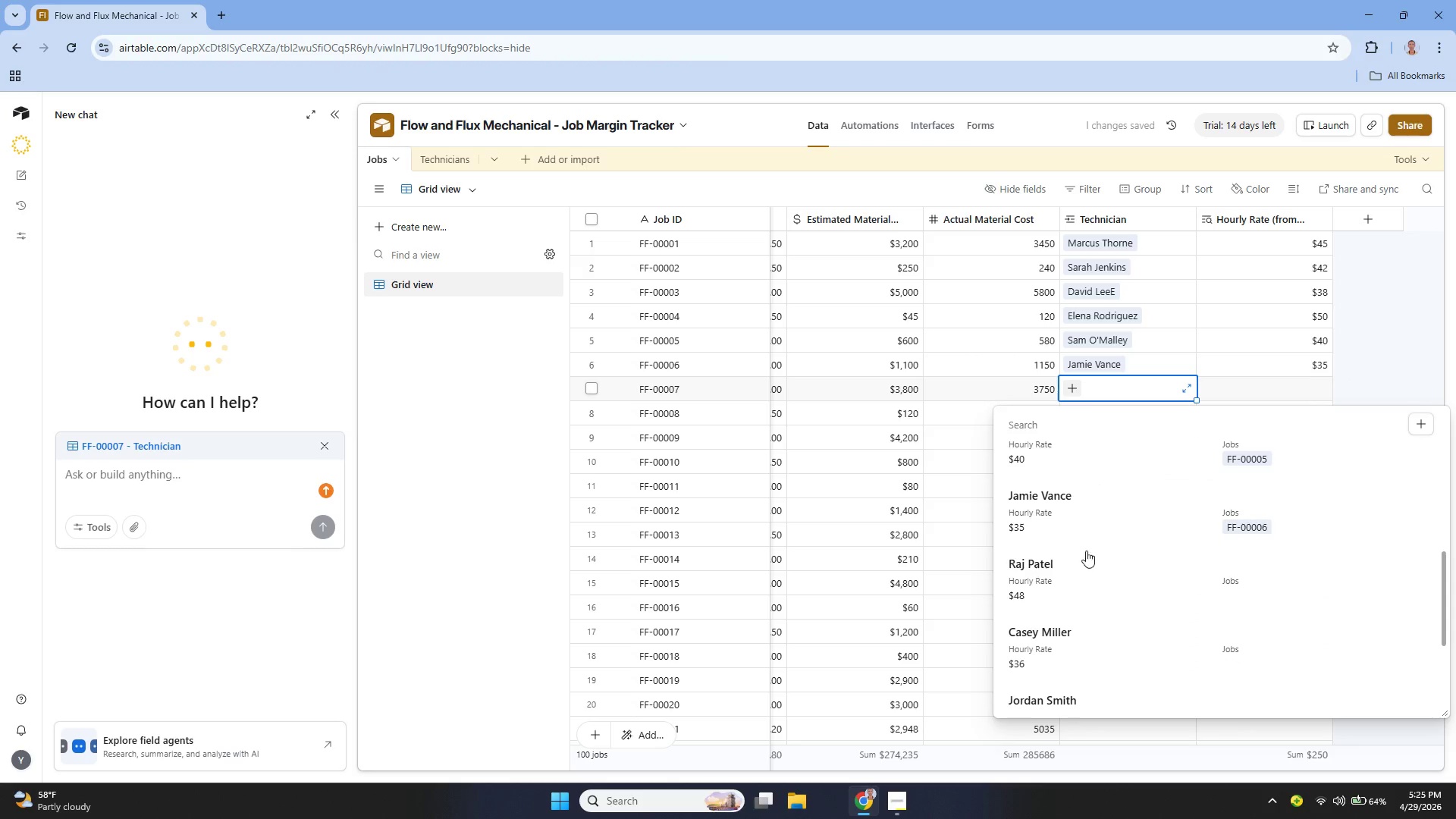 
left_click([1081, 560])
 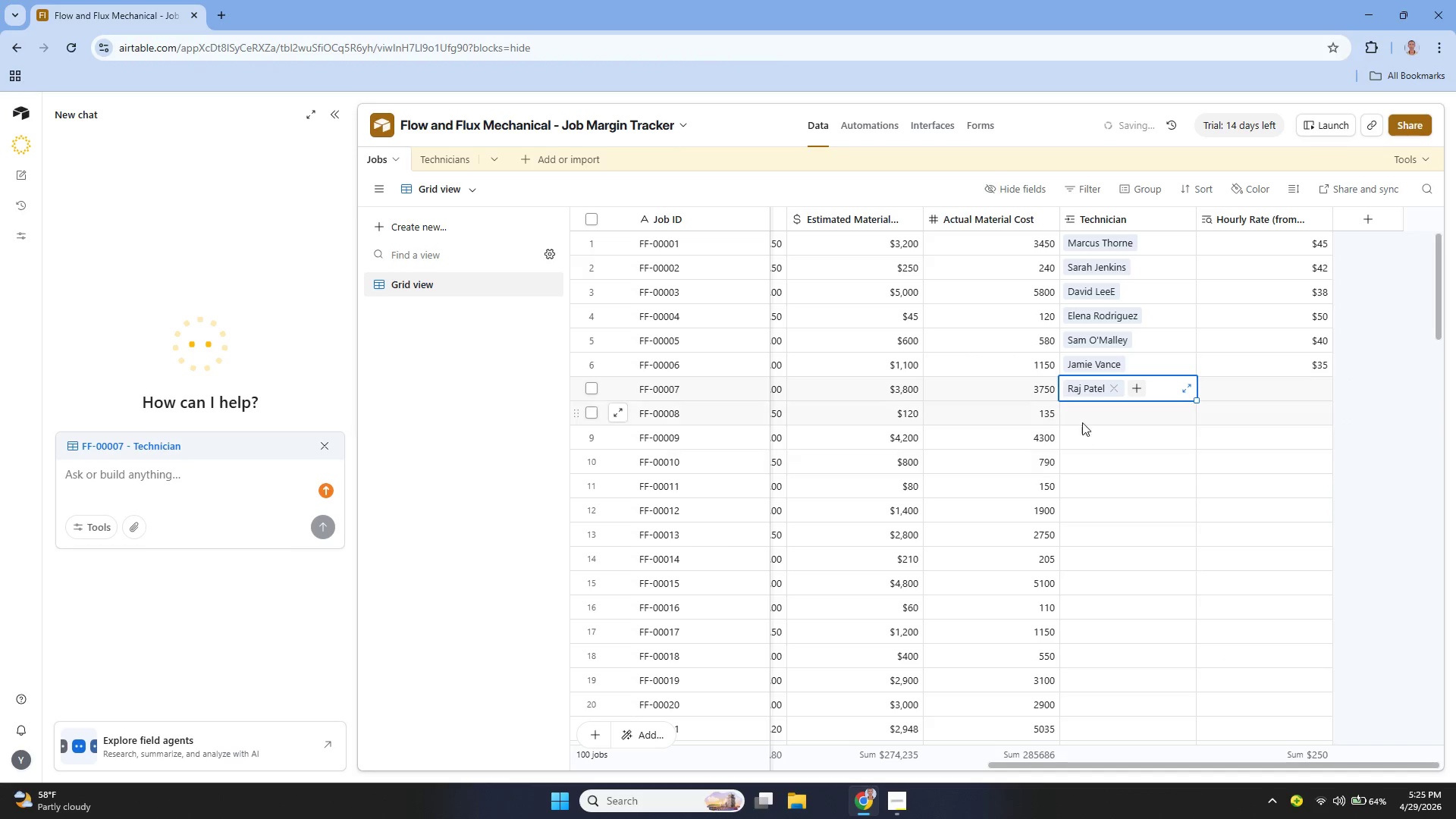 
left_click([1083, 414])
 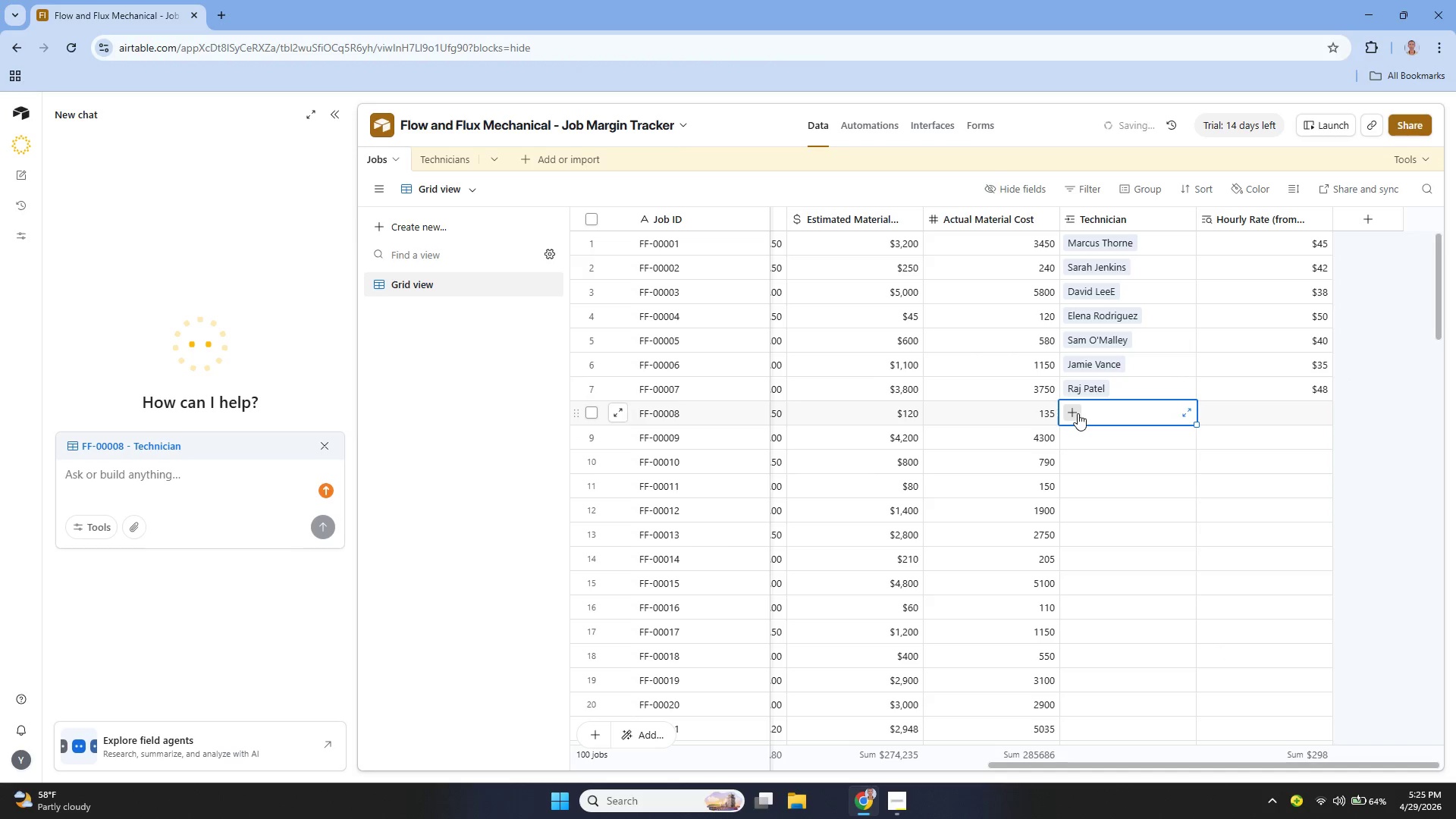 
left_click([1078, 413])
 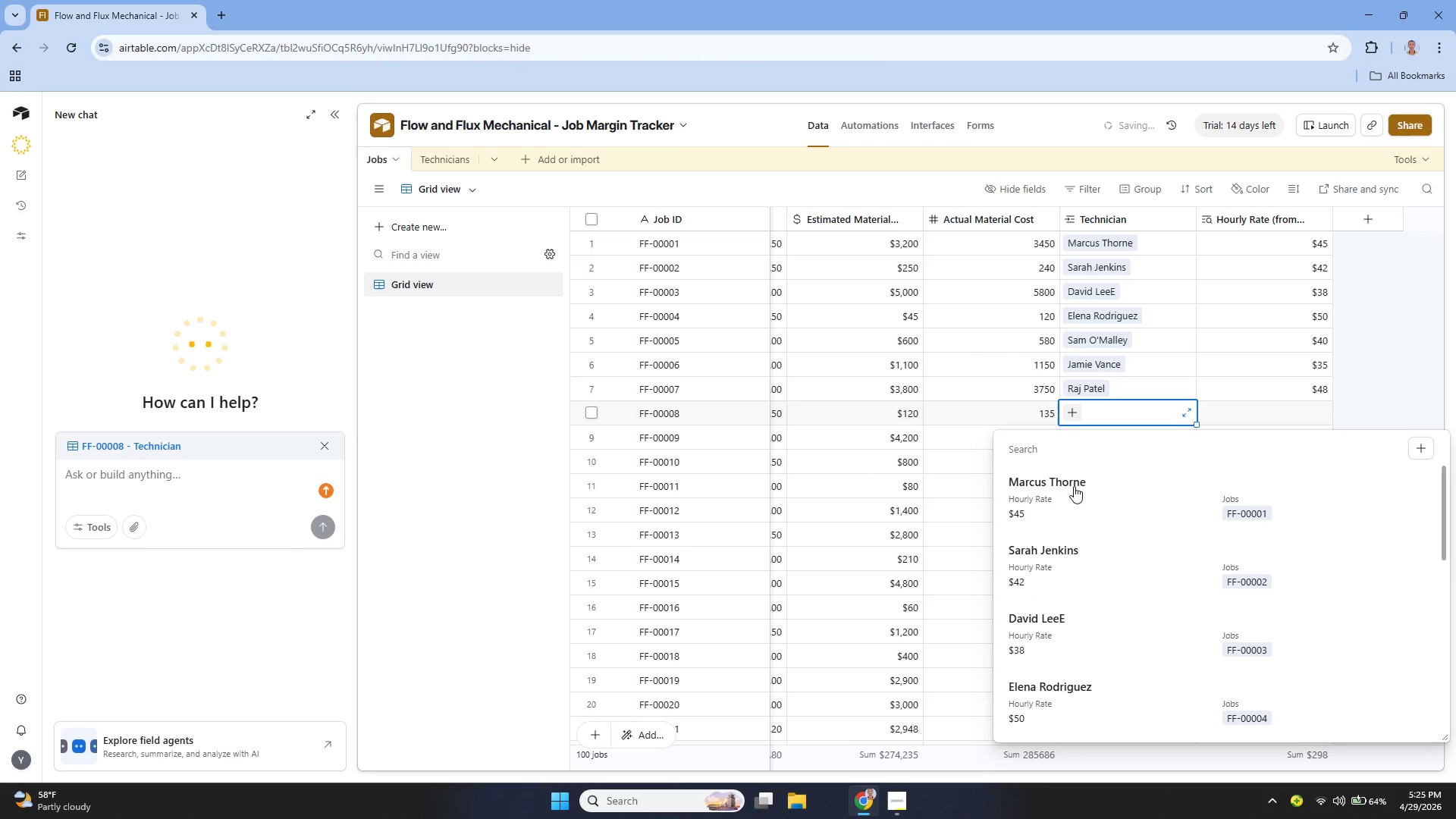 
scroll: coordinate [1084, 533], scroll_direction: down, amount: 4.0
 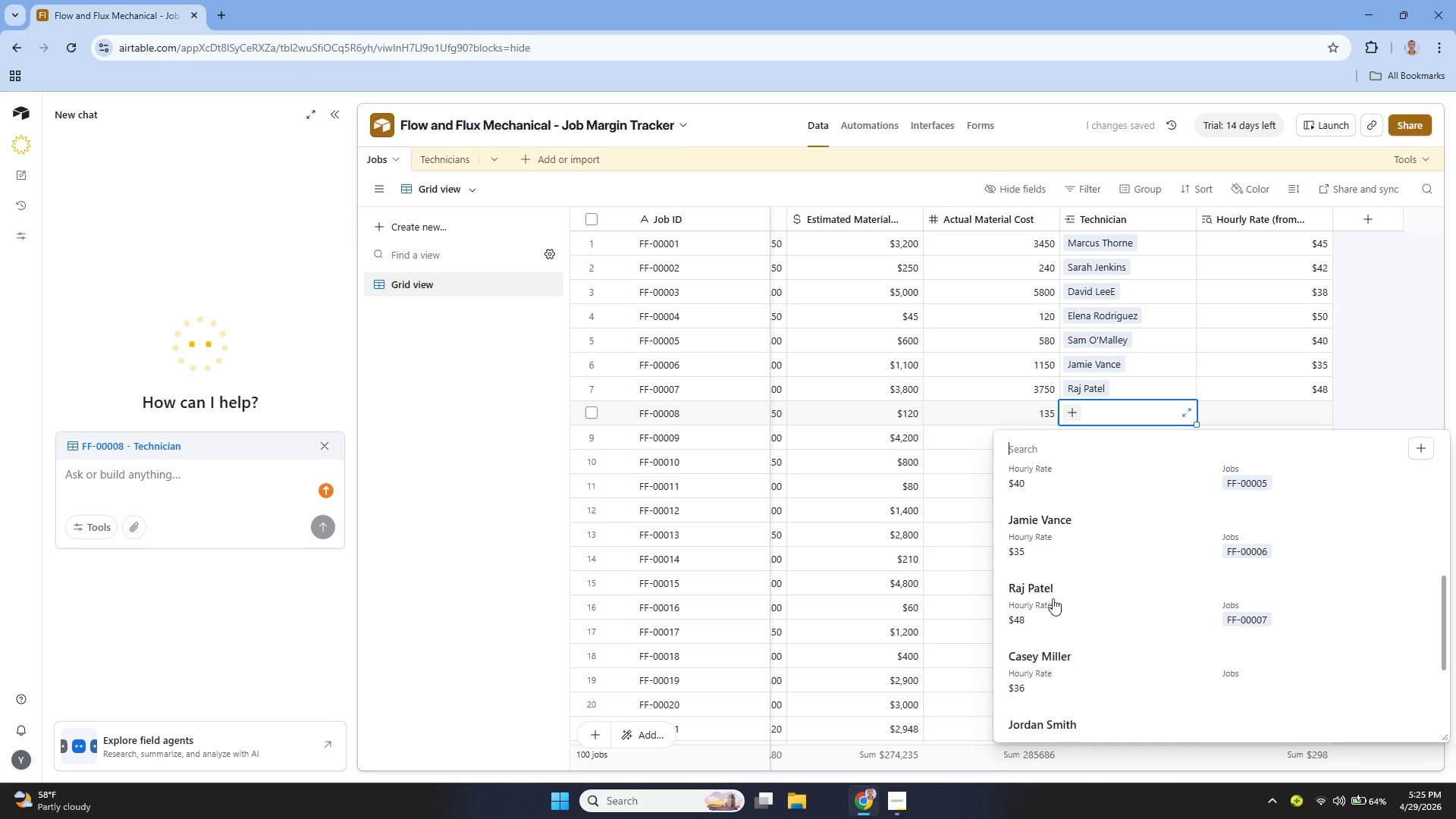 
left_click([1043, 648])
 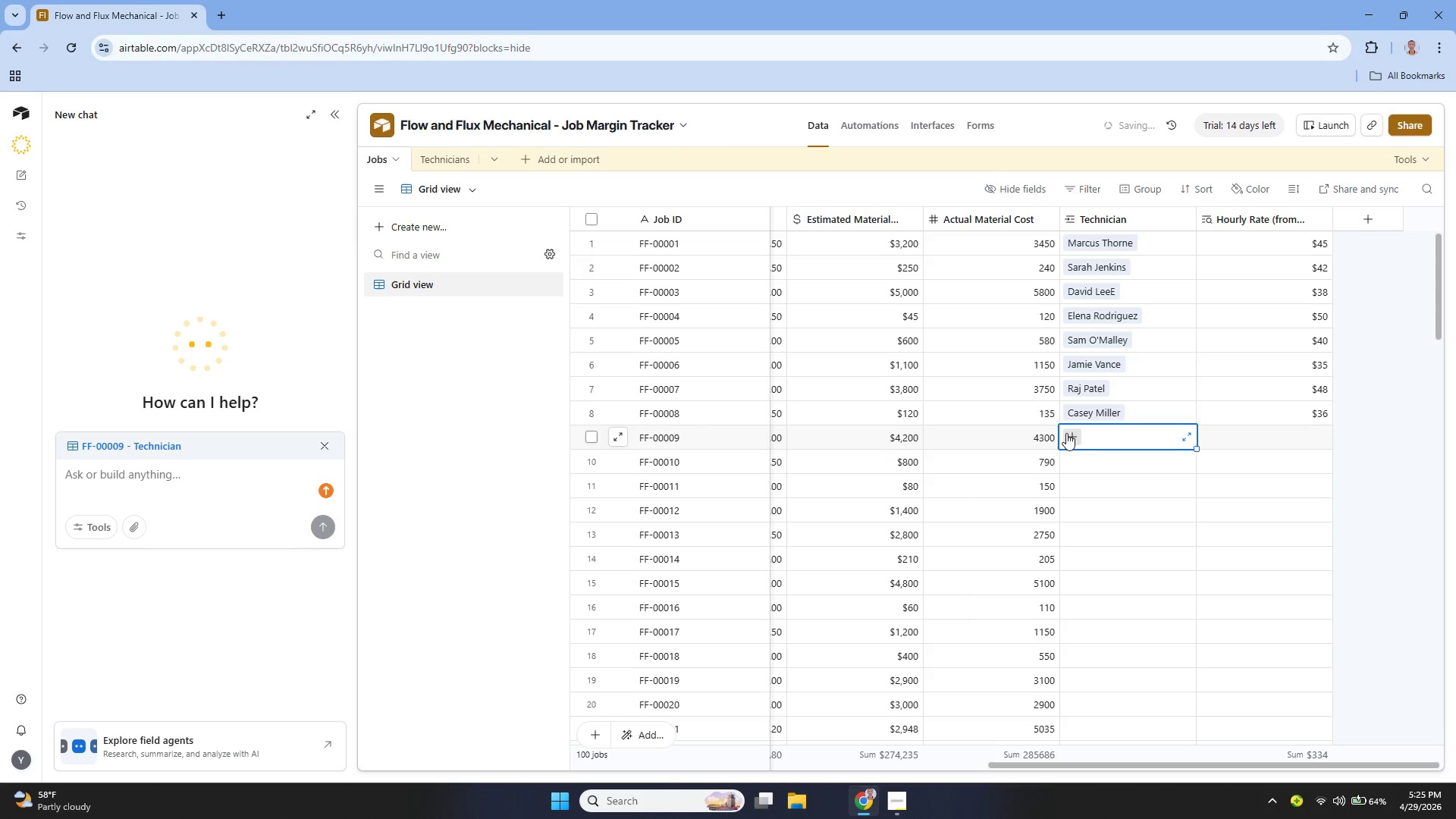 
double_click([1066, 436])
 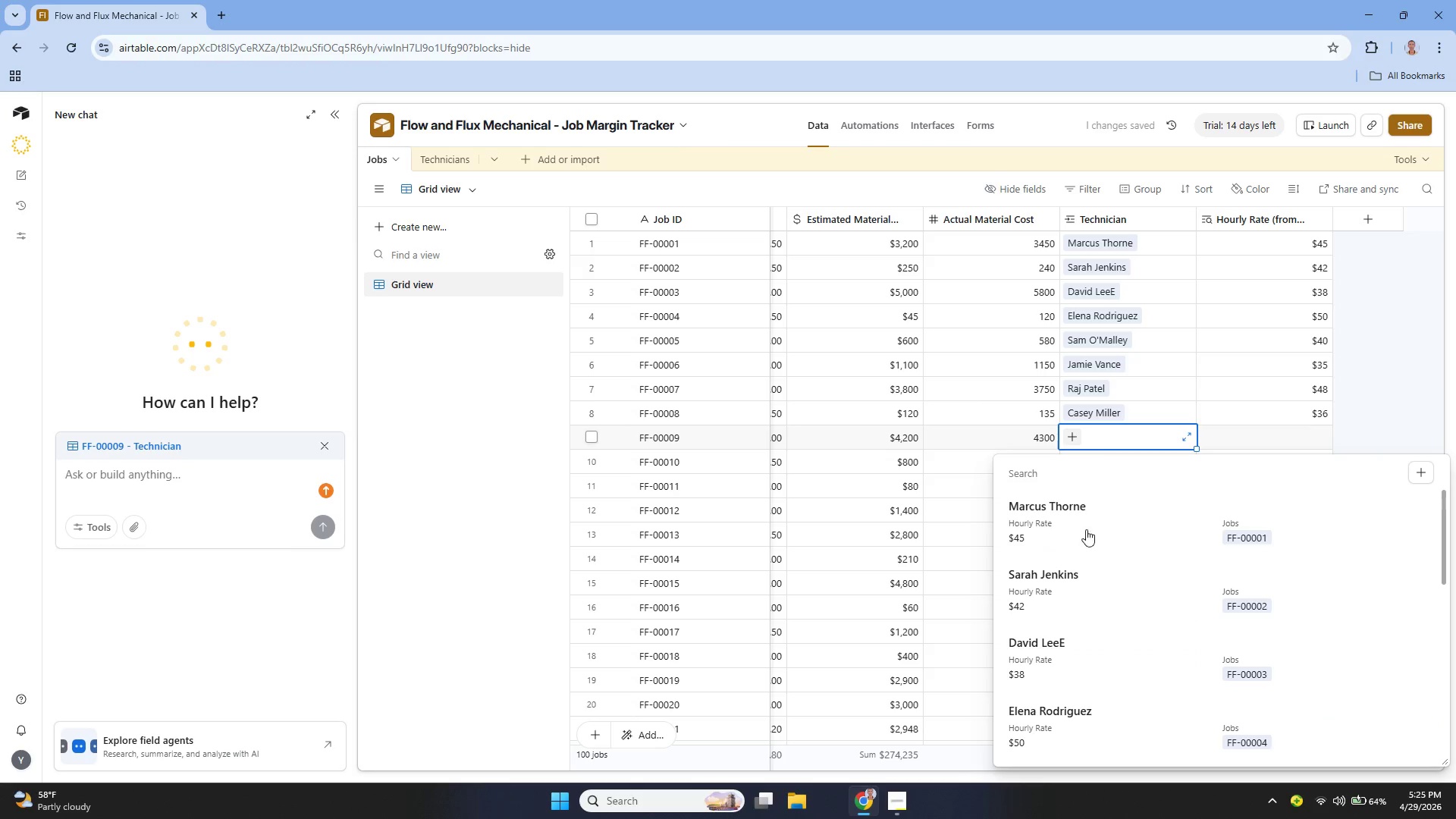 
scroll: coordinate [1105, 559], scroll_direction: down, amount: 6.0
 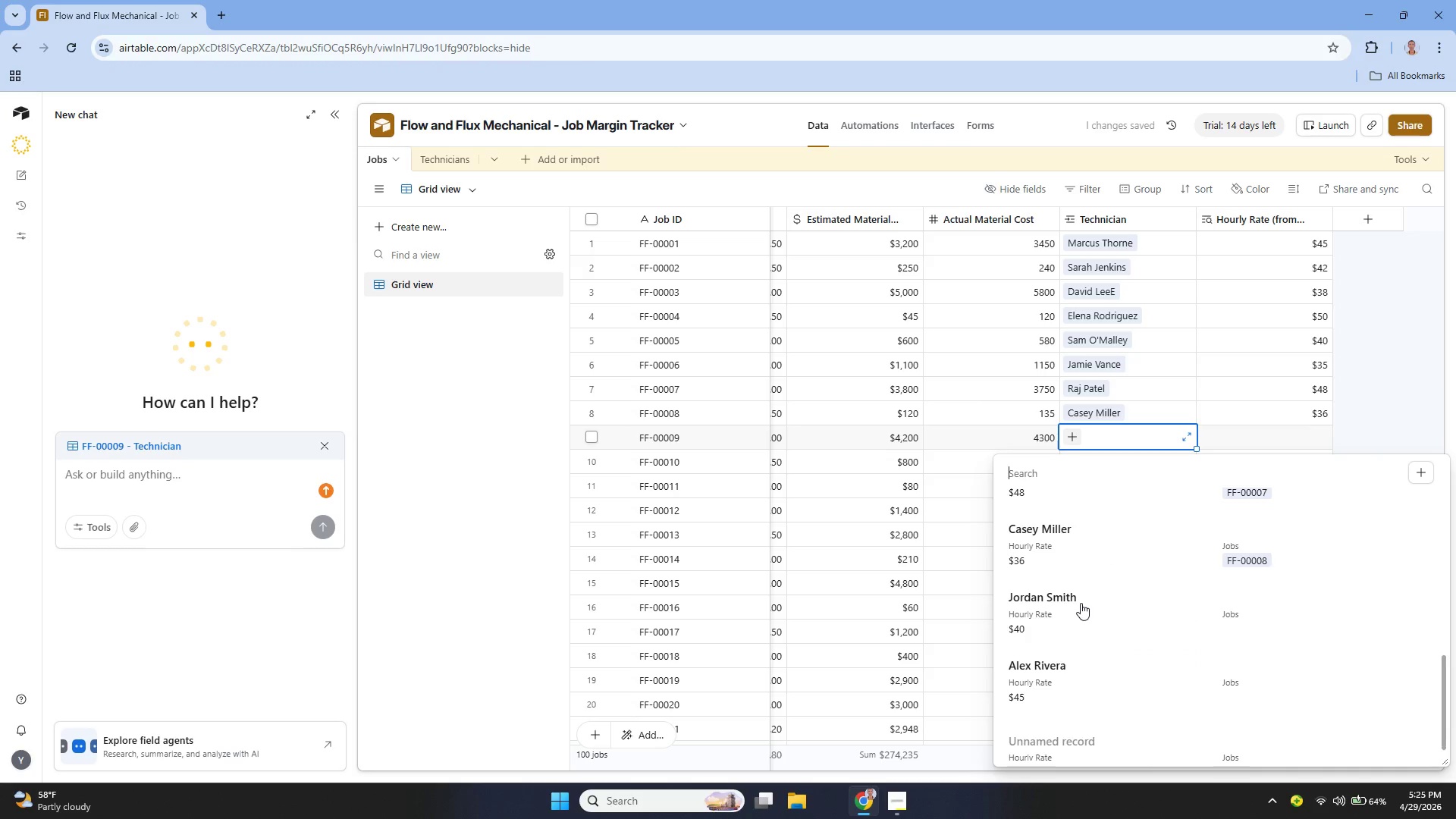 
left_click([1081, 603])
 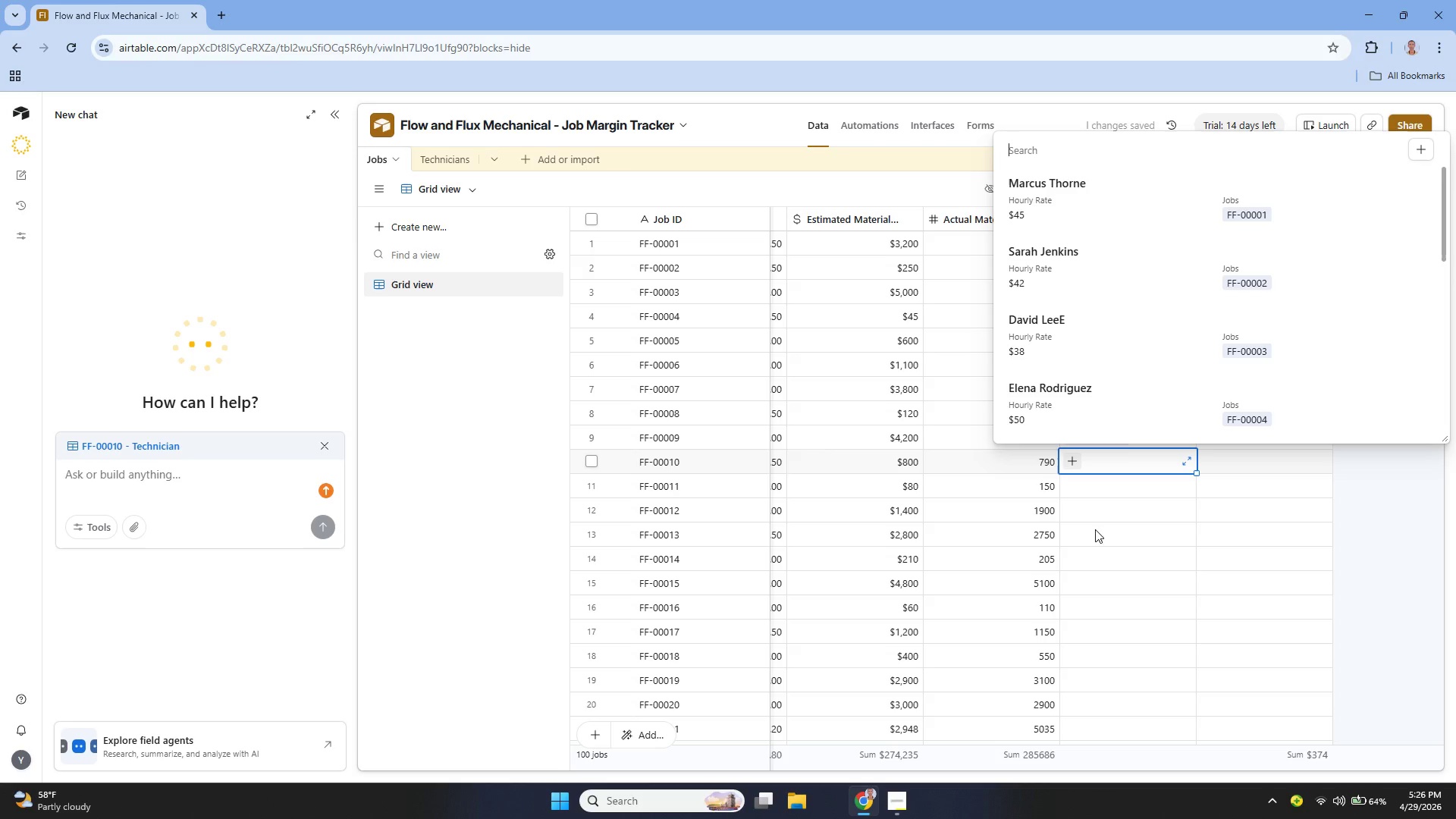 
scroll: coordinate [1114, 353], scroll_direction: down, amount: 8.0
 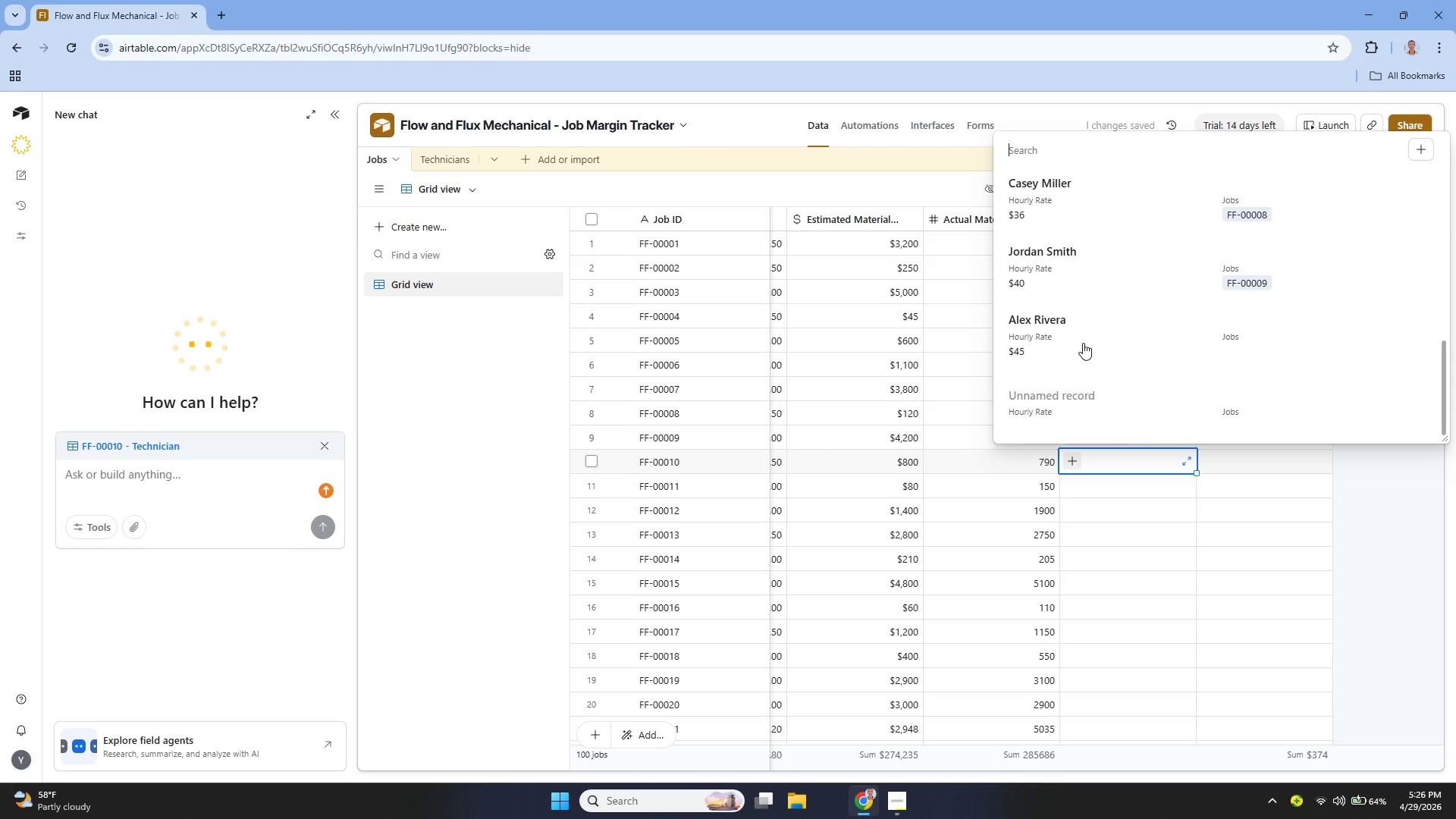 
left_click([1080, 339])
 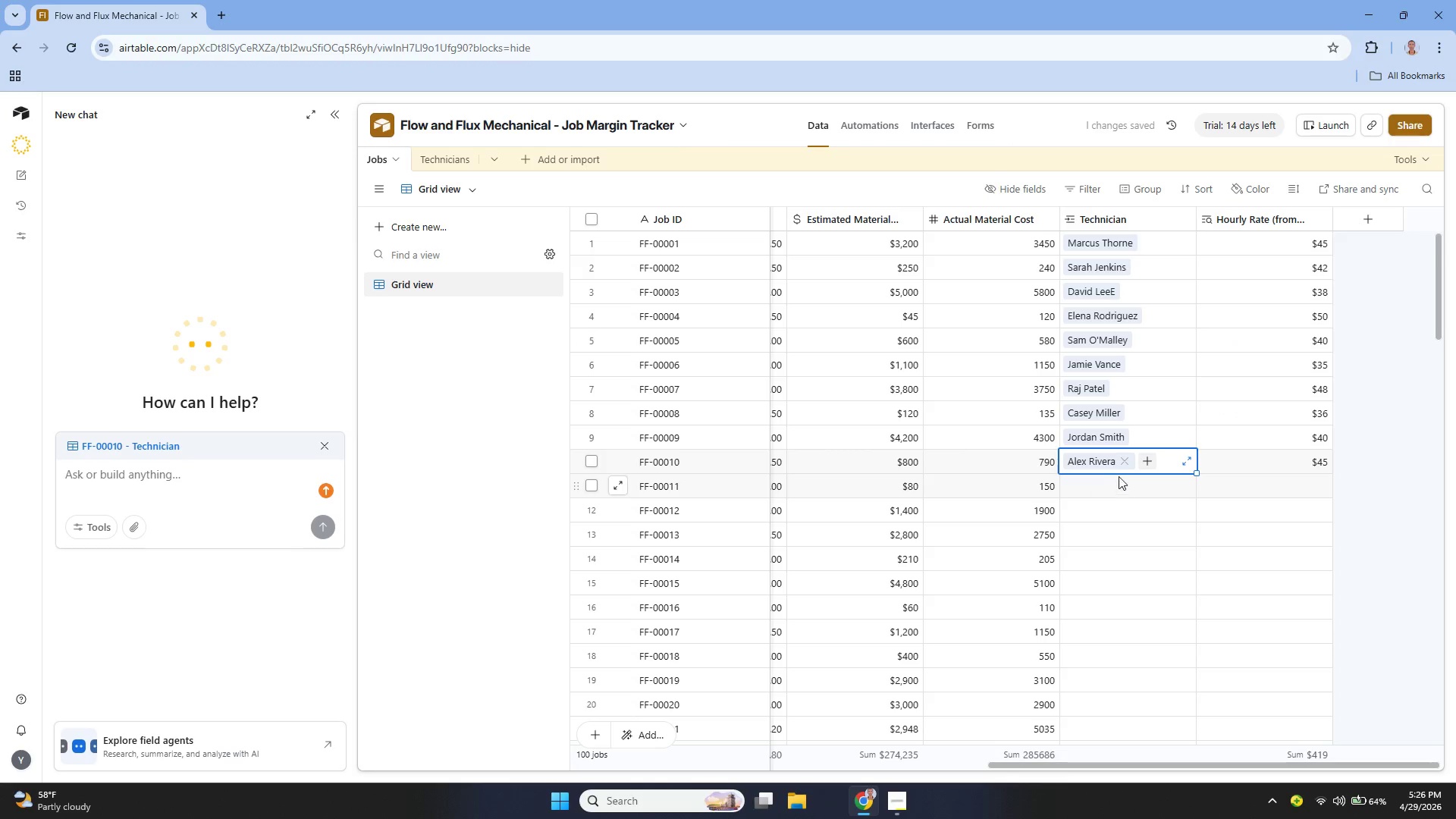 
scroll: coordinate [1087, 340], scroll_direction: down, amount: 1.0
 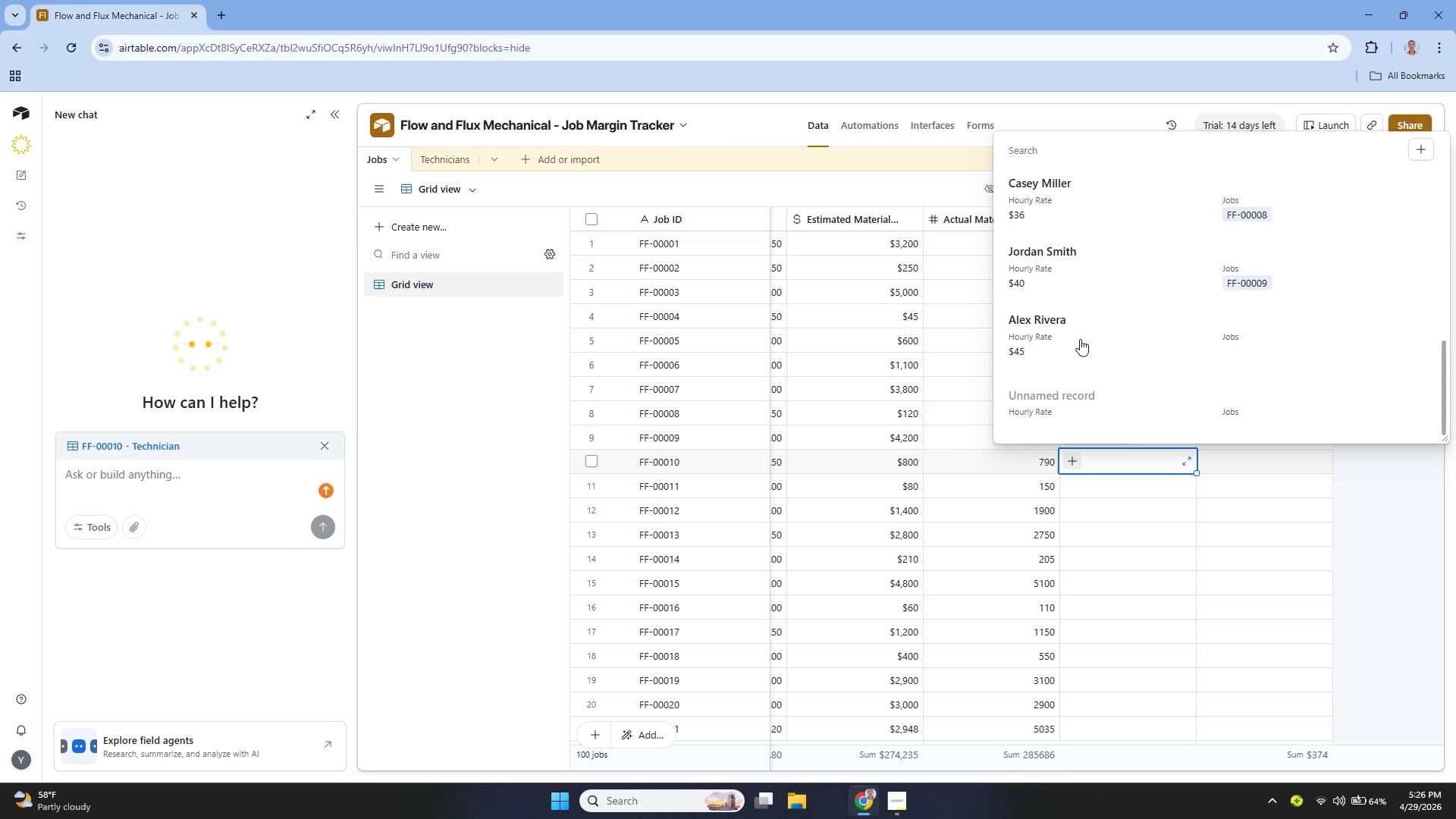 
scroll: coordinate [1108, 469], scroll_direction: up, amount: 2.0
 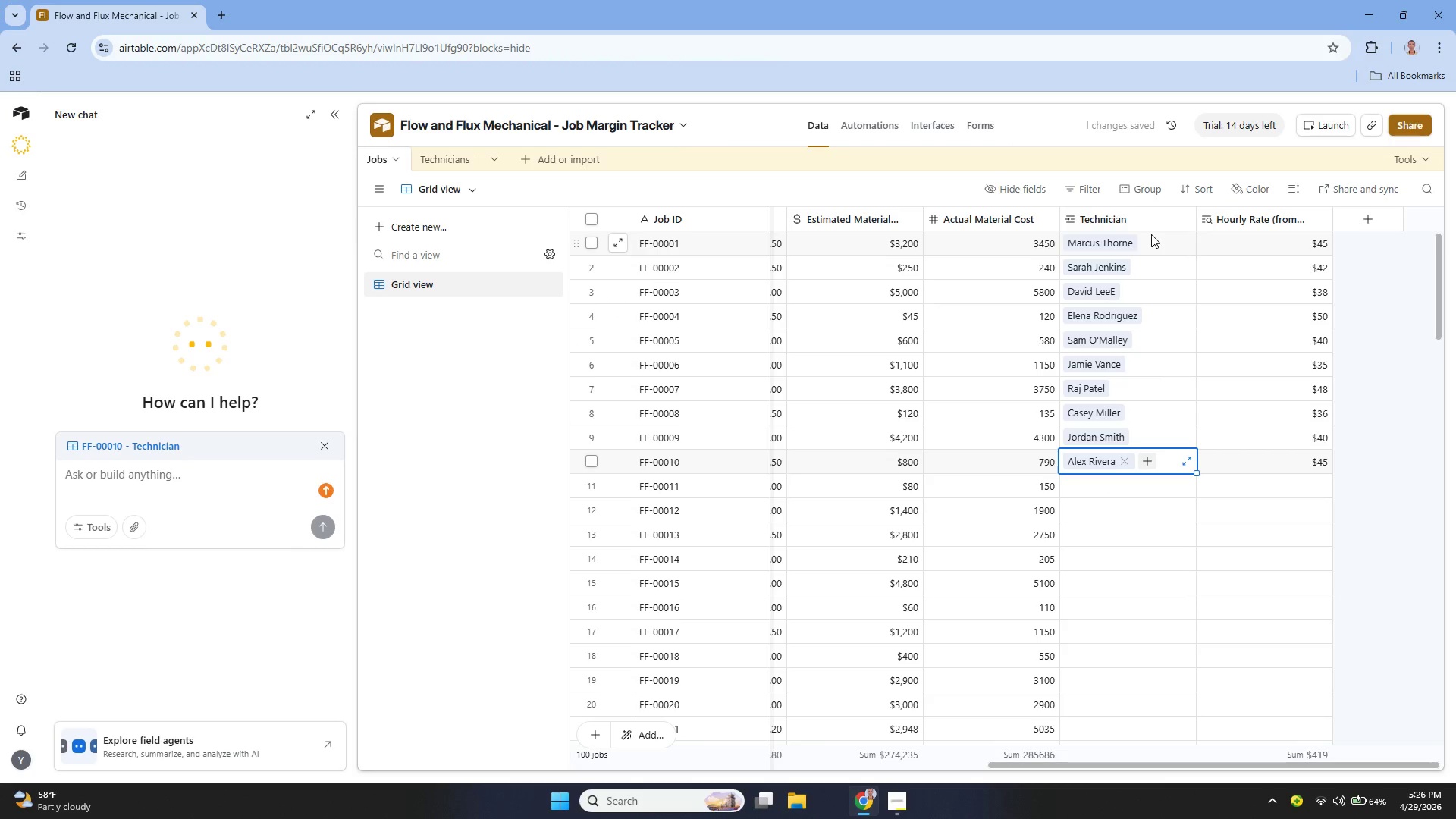 
left_click_drag(start_coordinate=[1151, 236], to_coordinate=[1138, 466])
 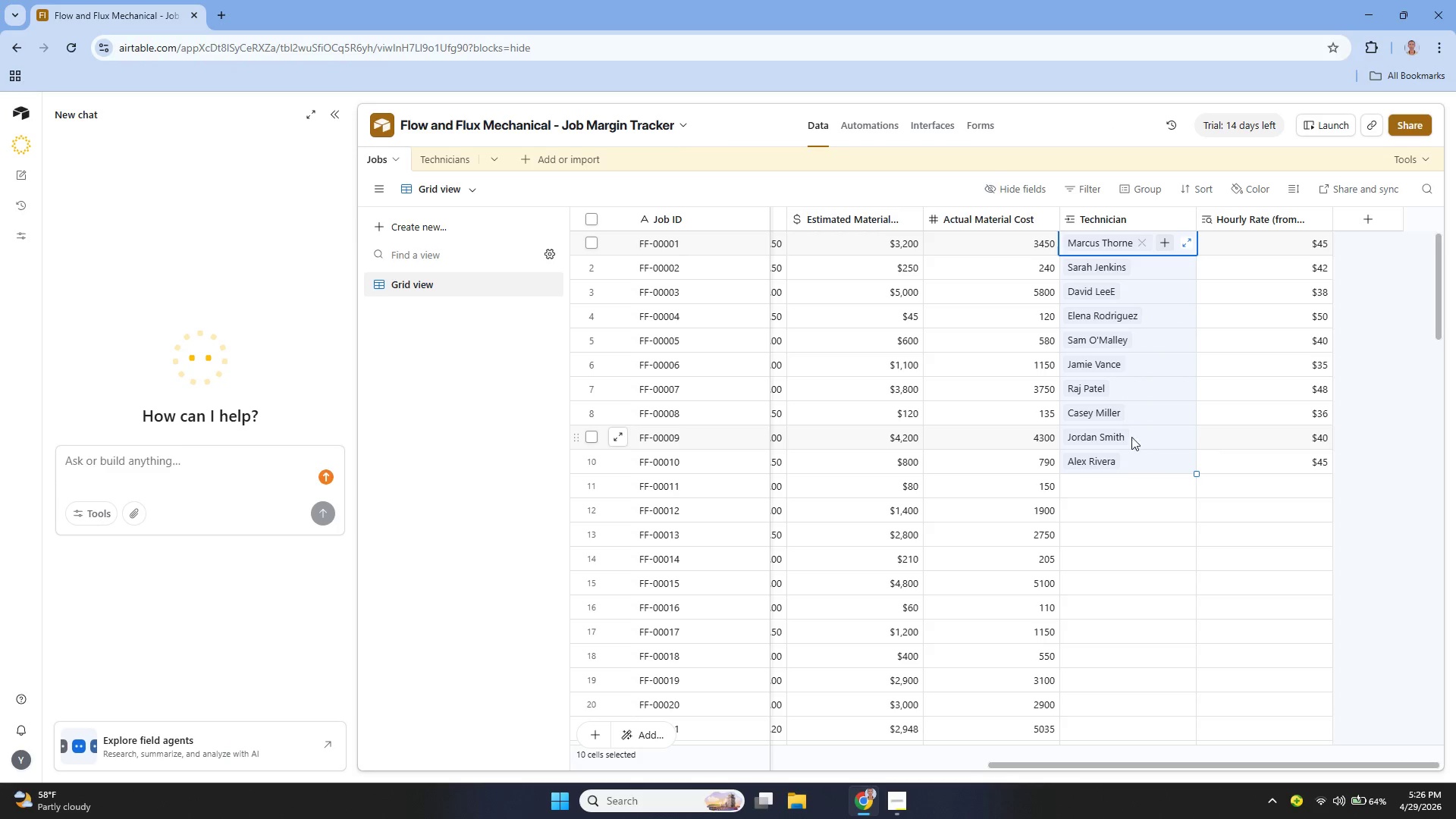 
key(Control+C)
 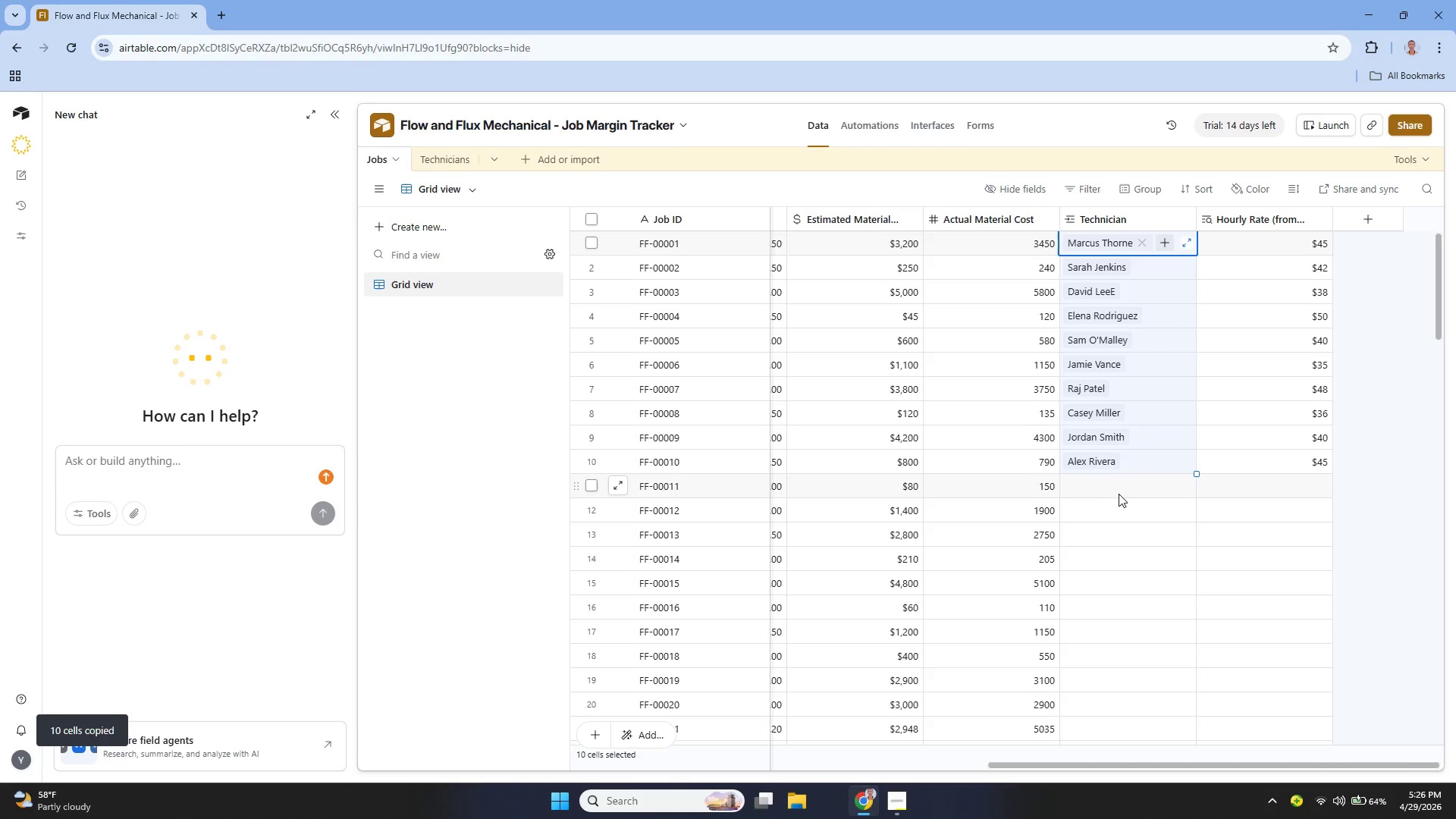 
left_click([1113, 486])
 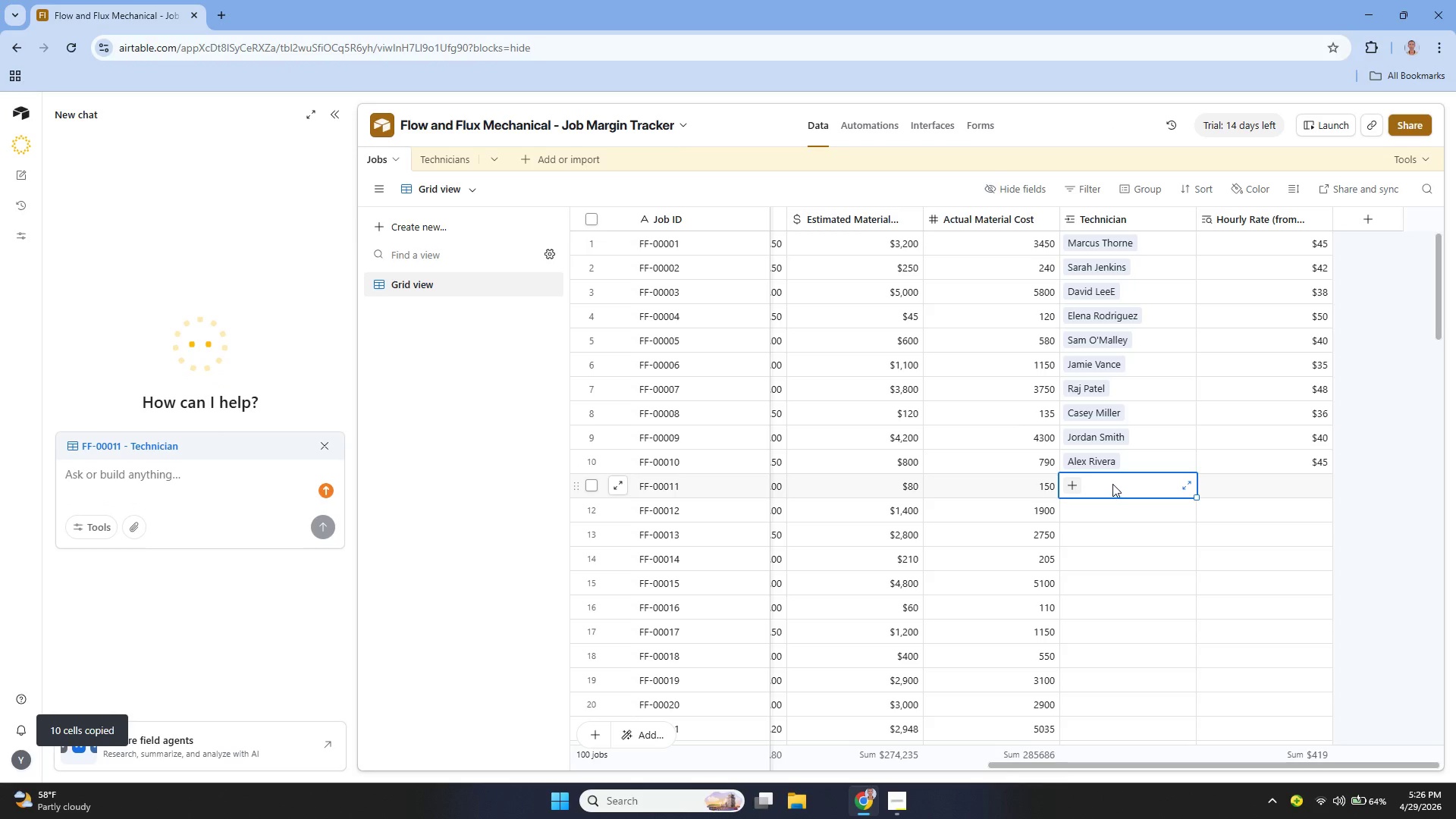 
key(Control+ControlLeft)
 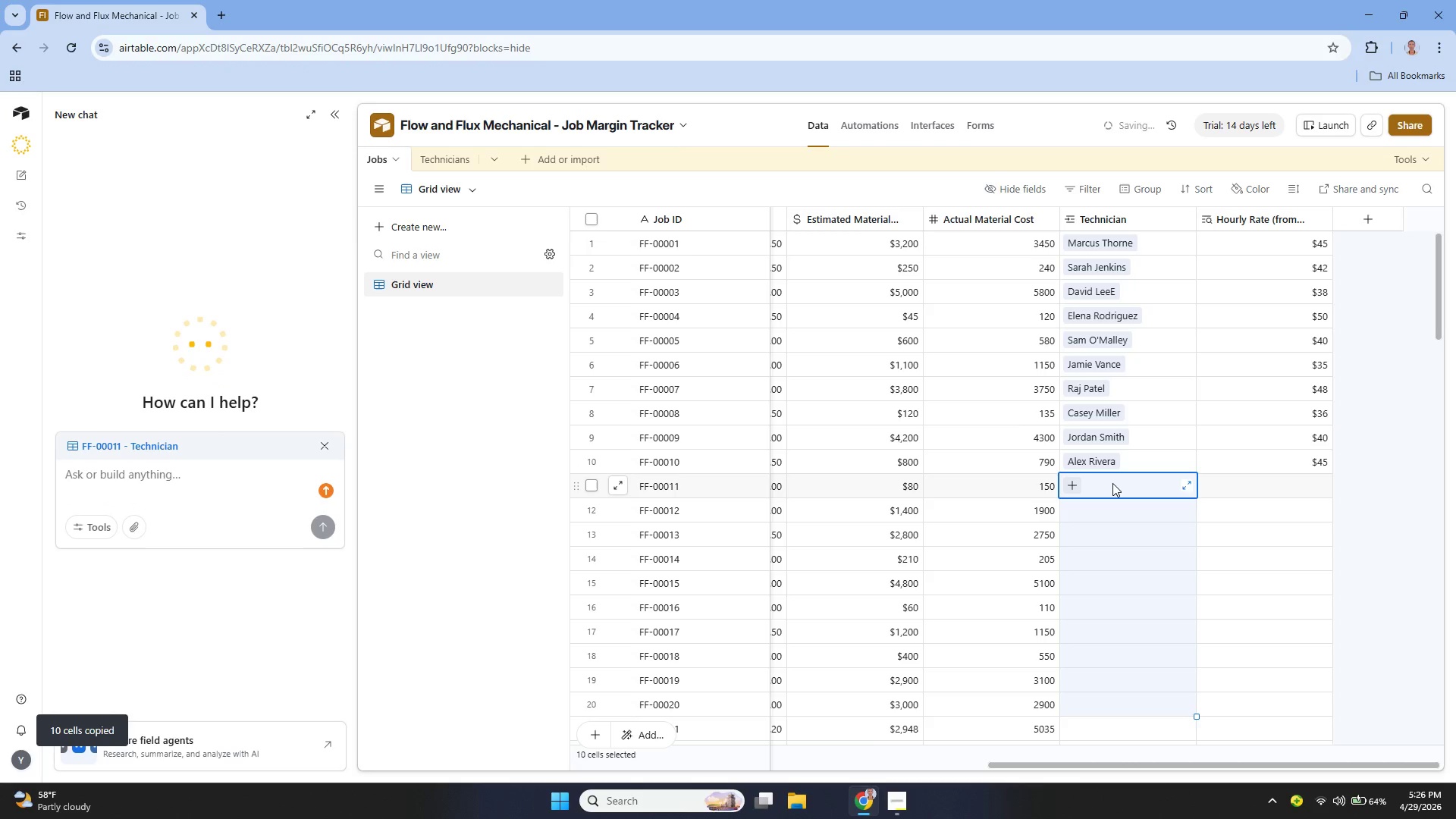 
key(Control+V)
 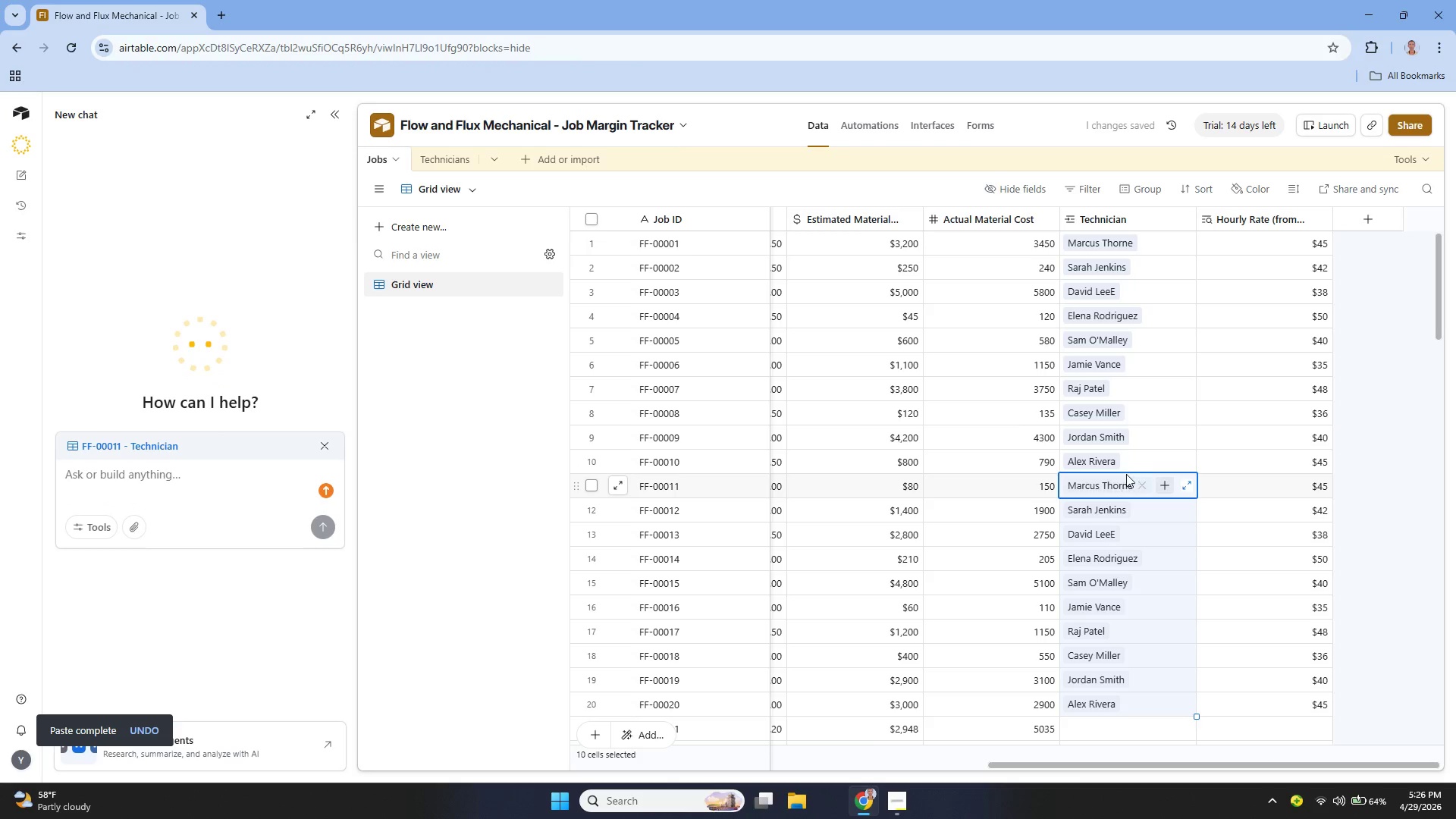 
scroll: coordinate [1132, 457], scroll_direction: down, amount: 2.0
 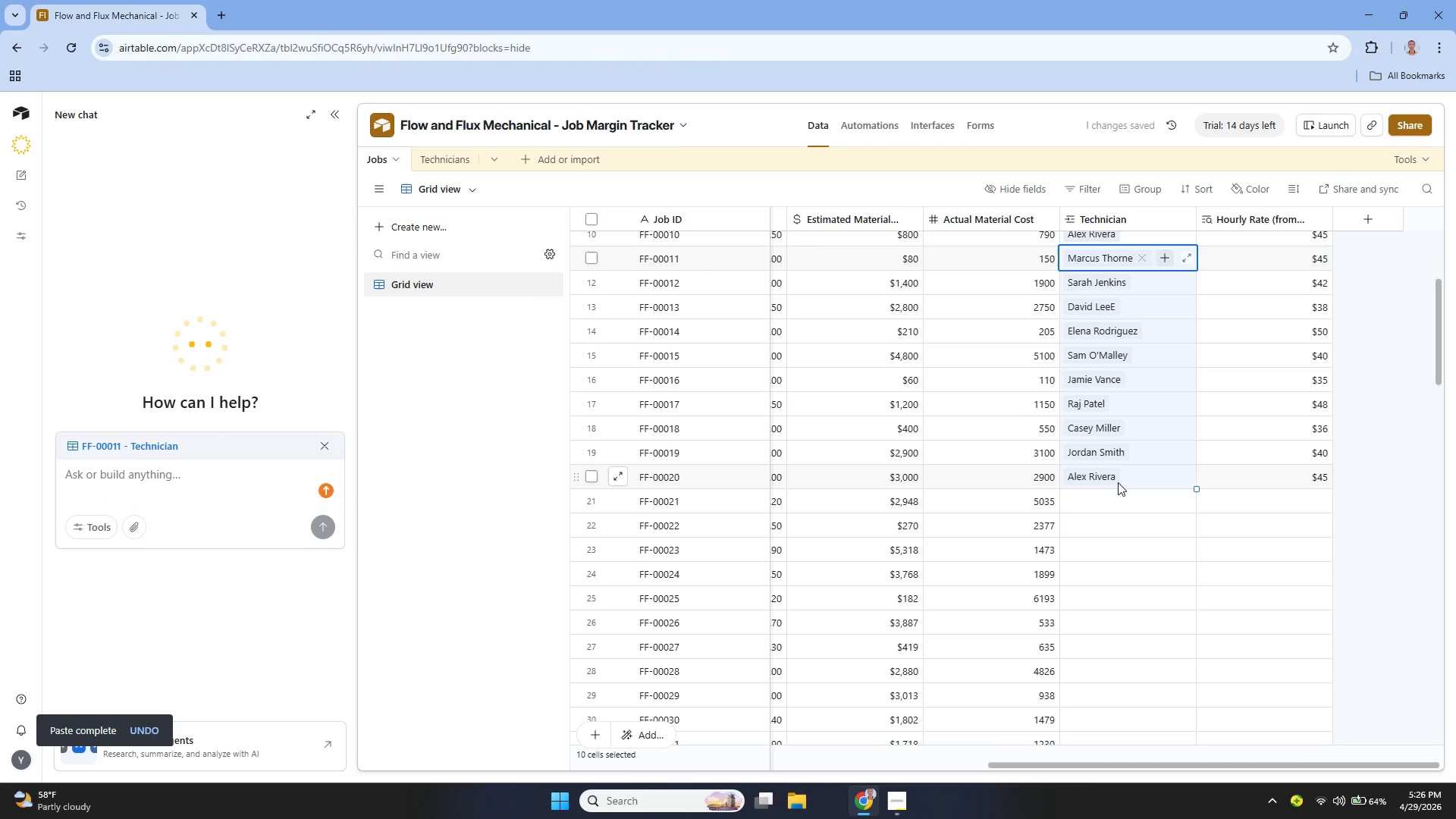 
left_click_drag(start_coordinate=[1132, 481], to_coordinate=[1131, 338])
 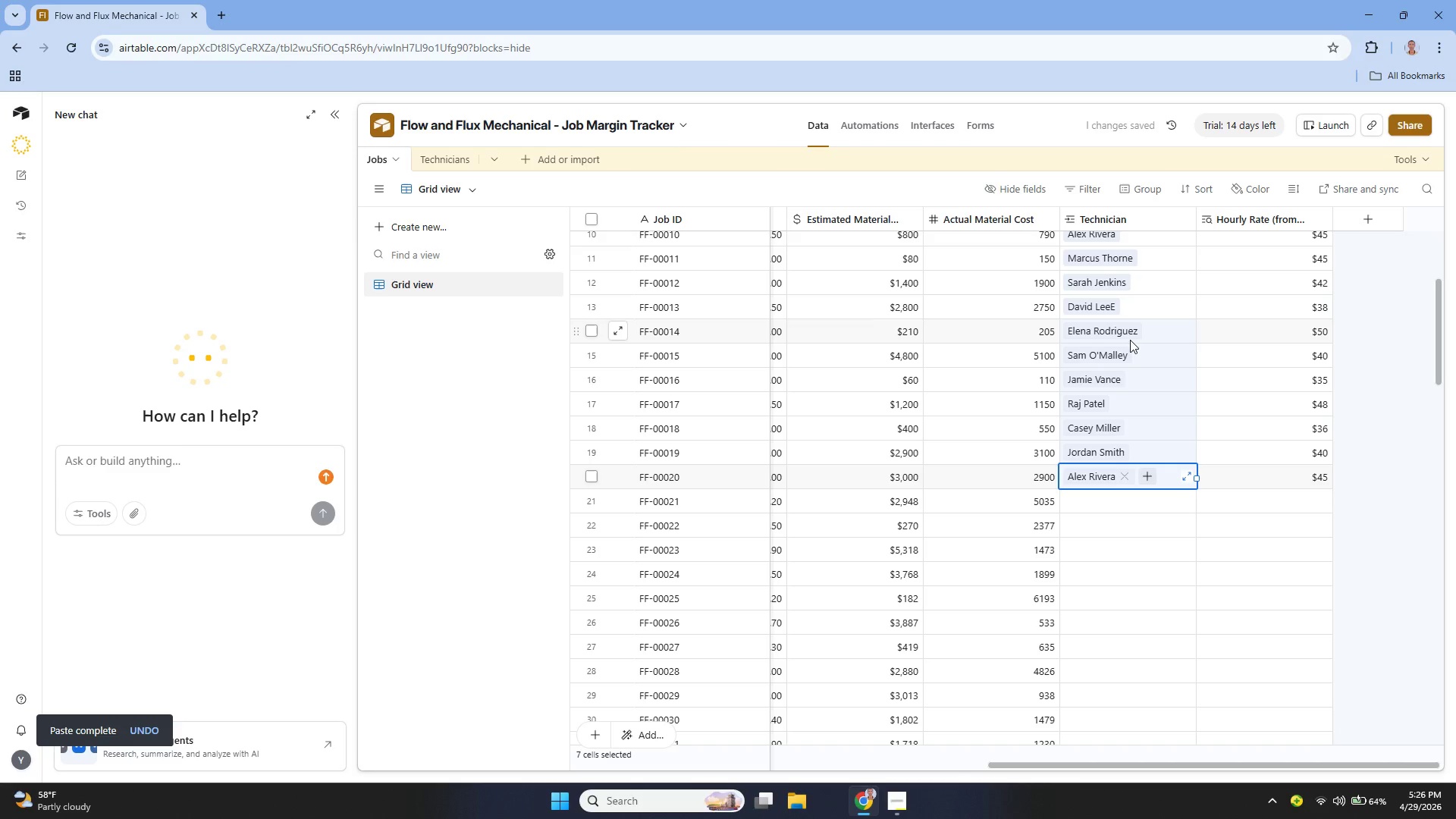 
key(Control+C)
 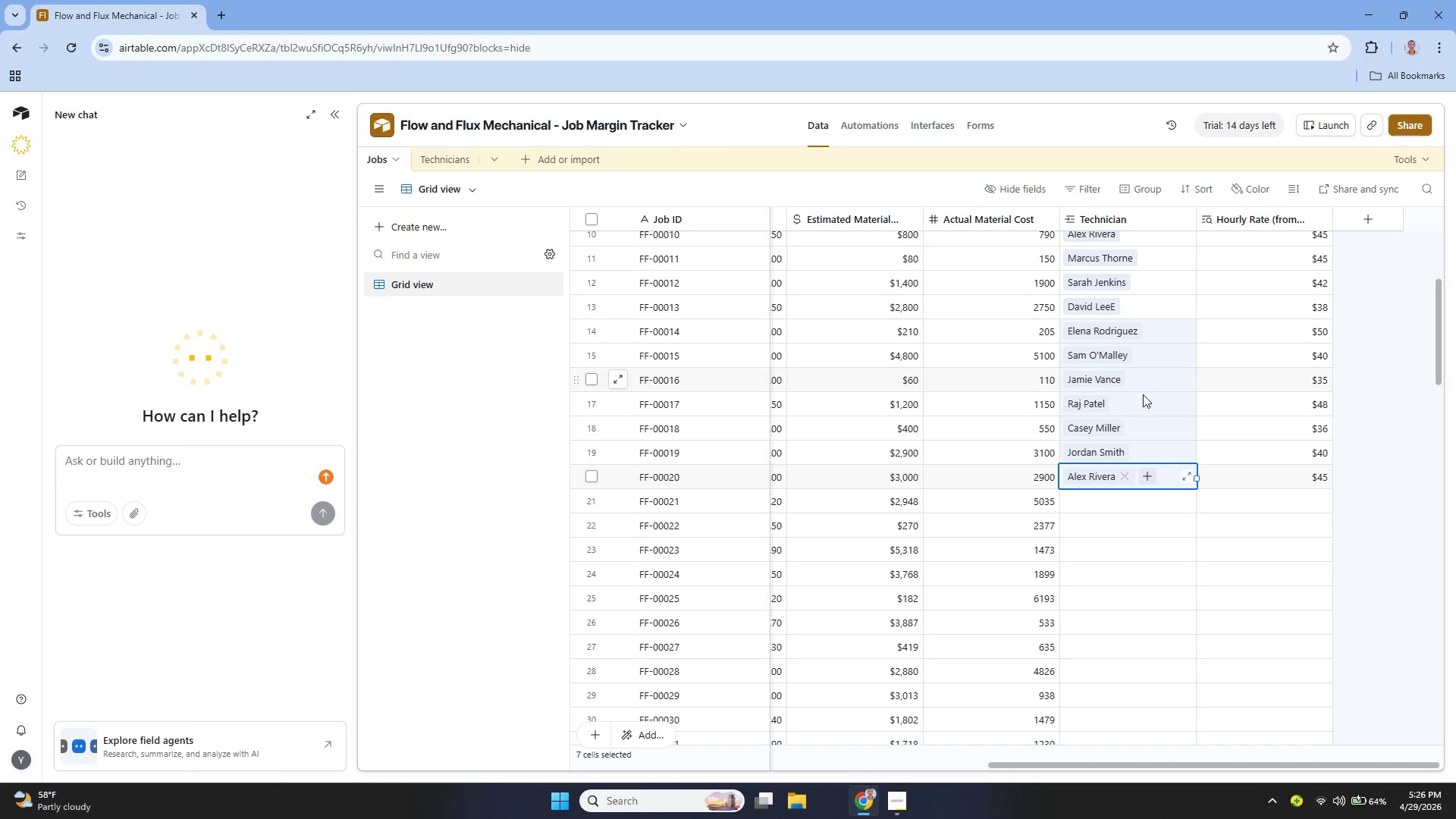 
key(Control+C)
 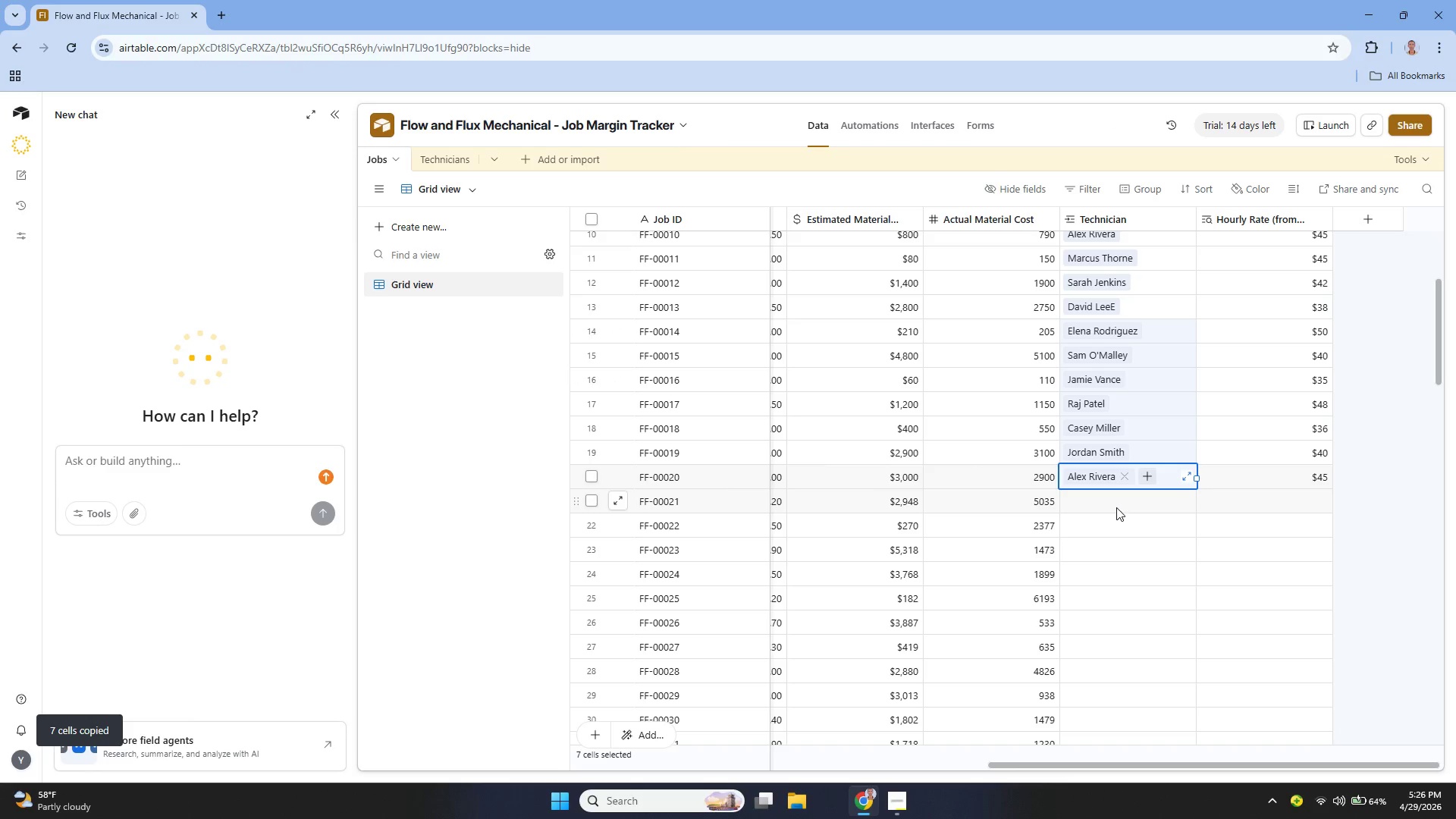 
key(Control+V)
 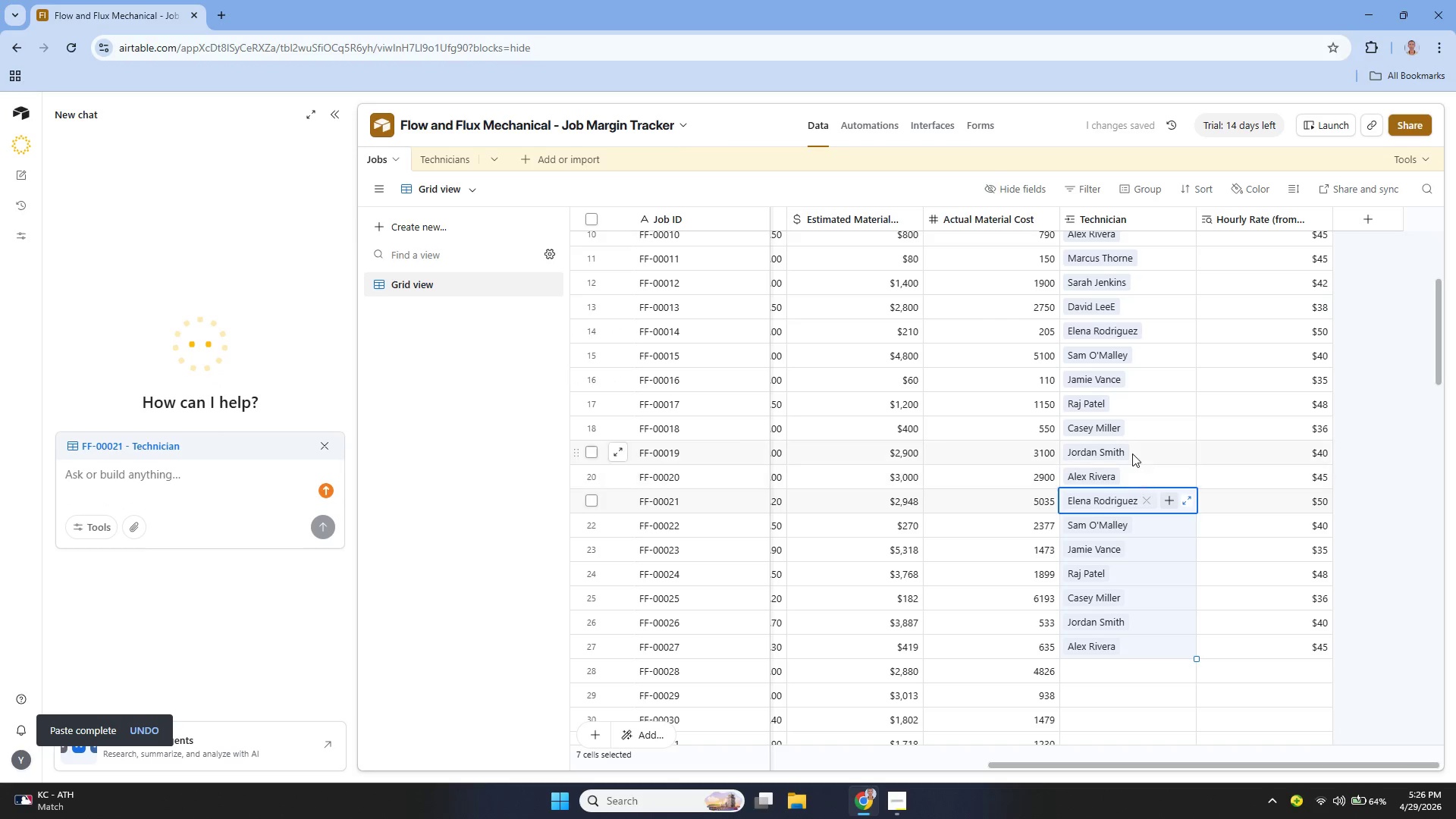 
scroll: coordinate [1131, 433], scroll_direction: down, amount: 6.0
 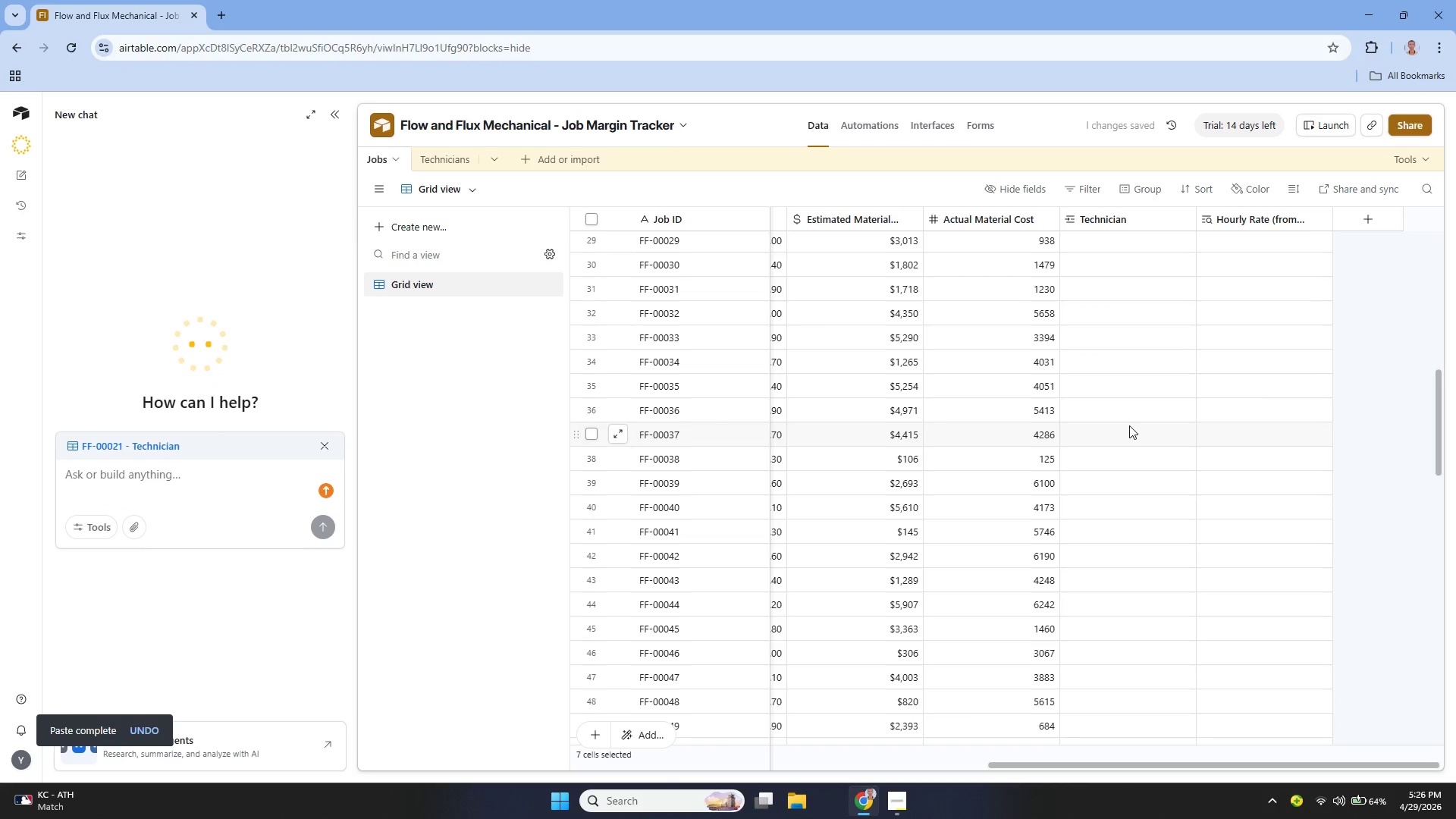 
scroll: coordinate [1127, 413], scroll_direction: up, amount: 1.0
 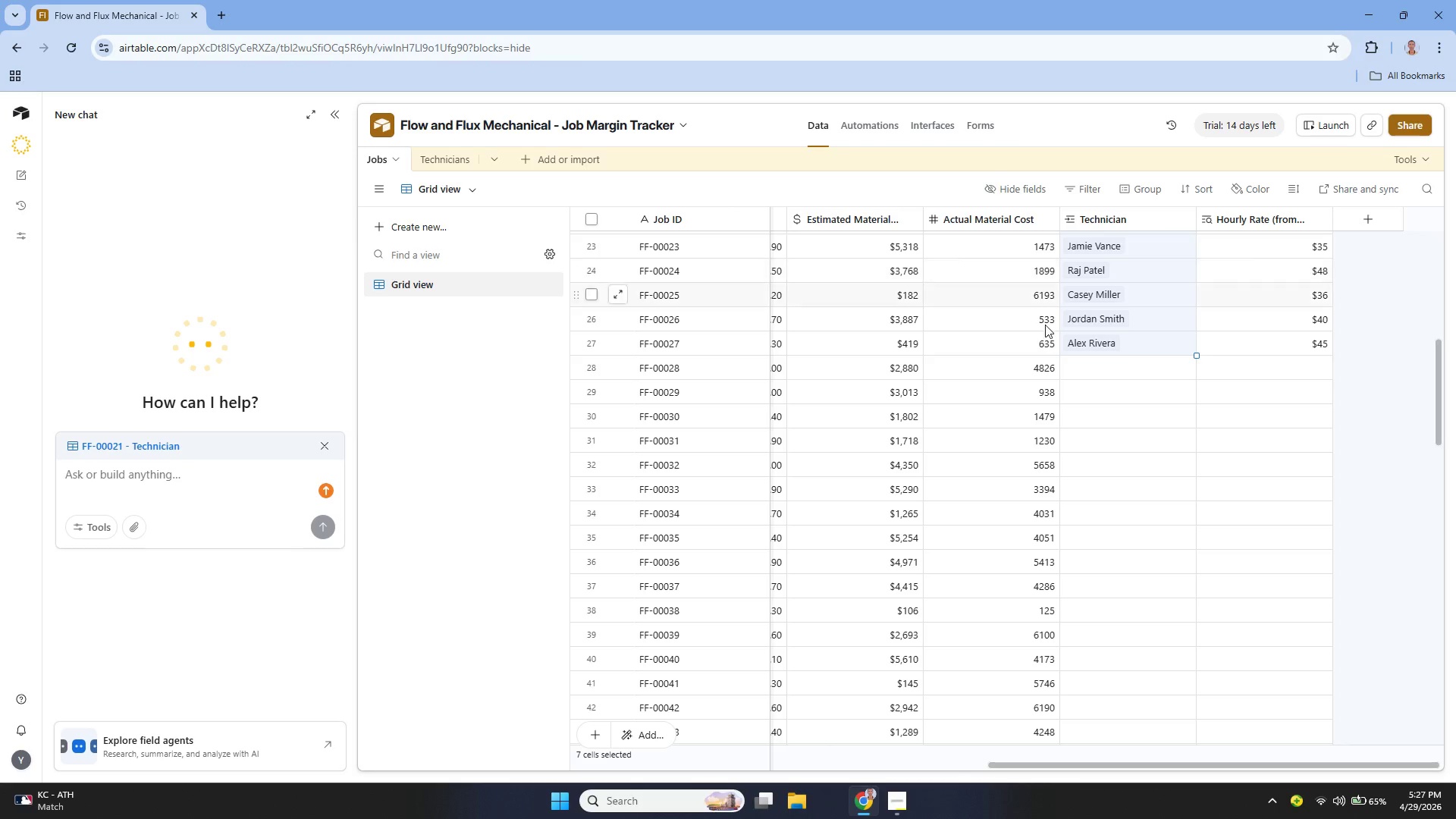 
wait(49.18)
 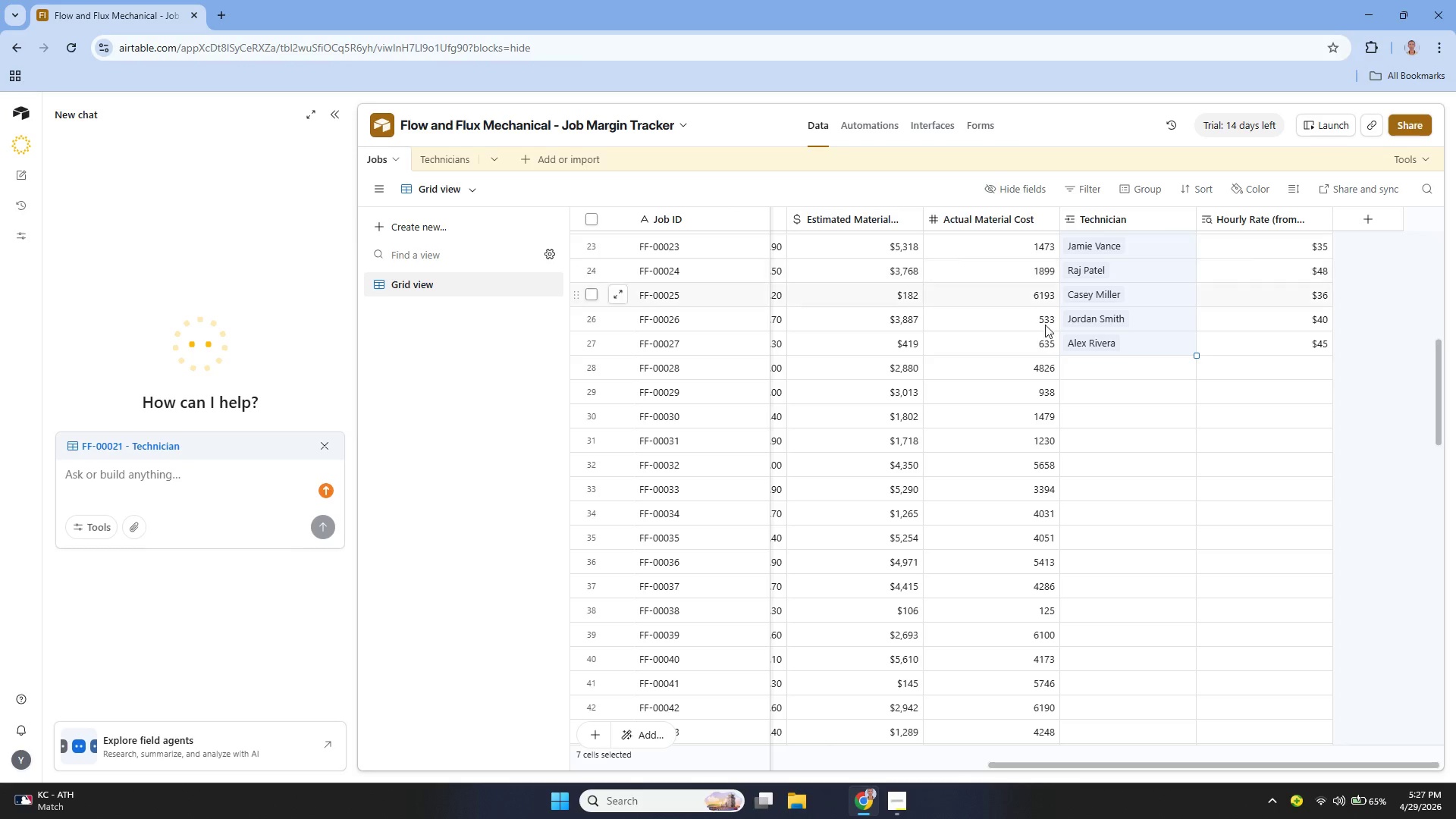 
scroll: coordinate [1000, 391], scroll_direction: none, amount: 0.0
 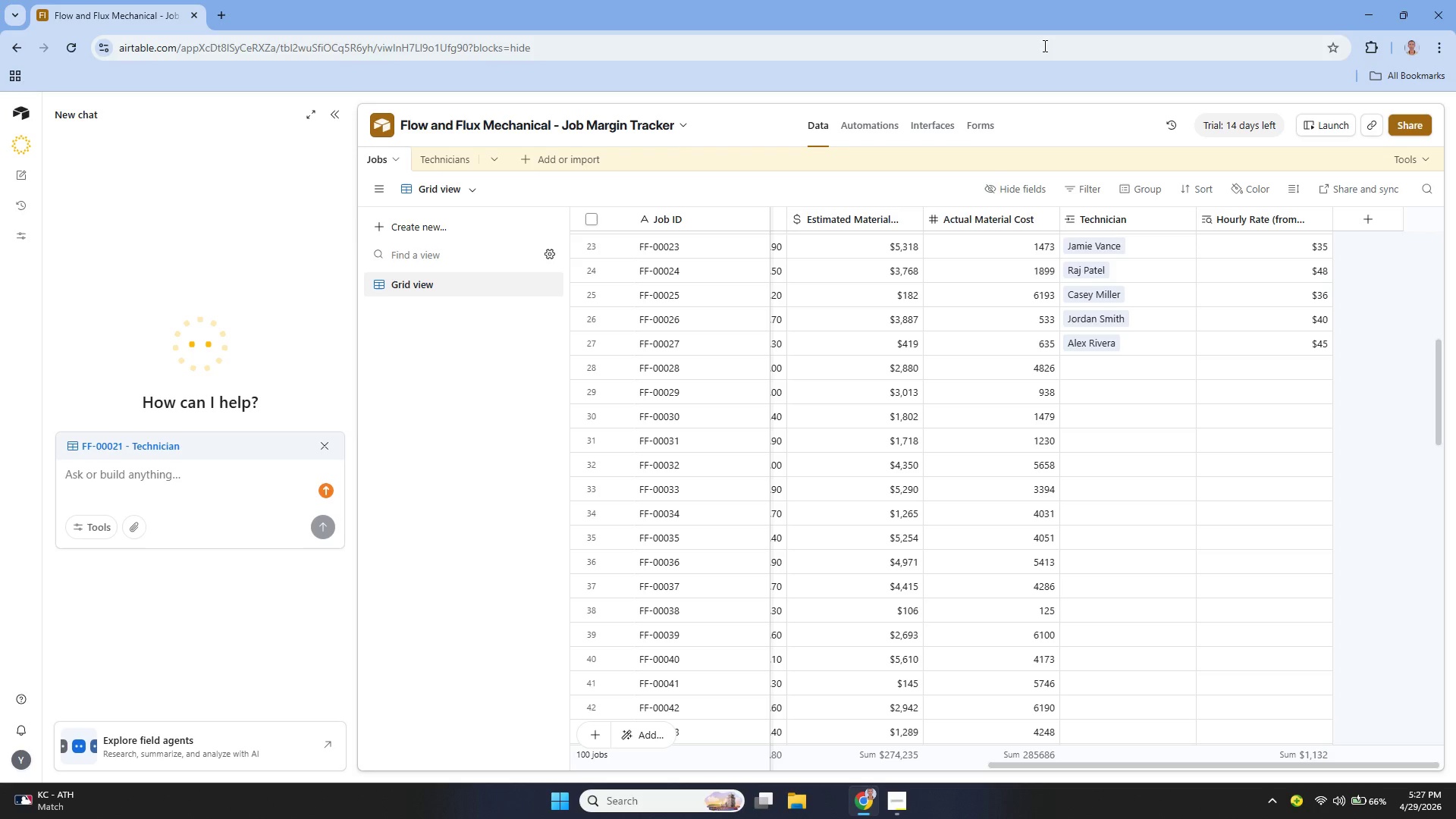 
wait(44.74)
 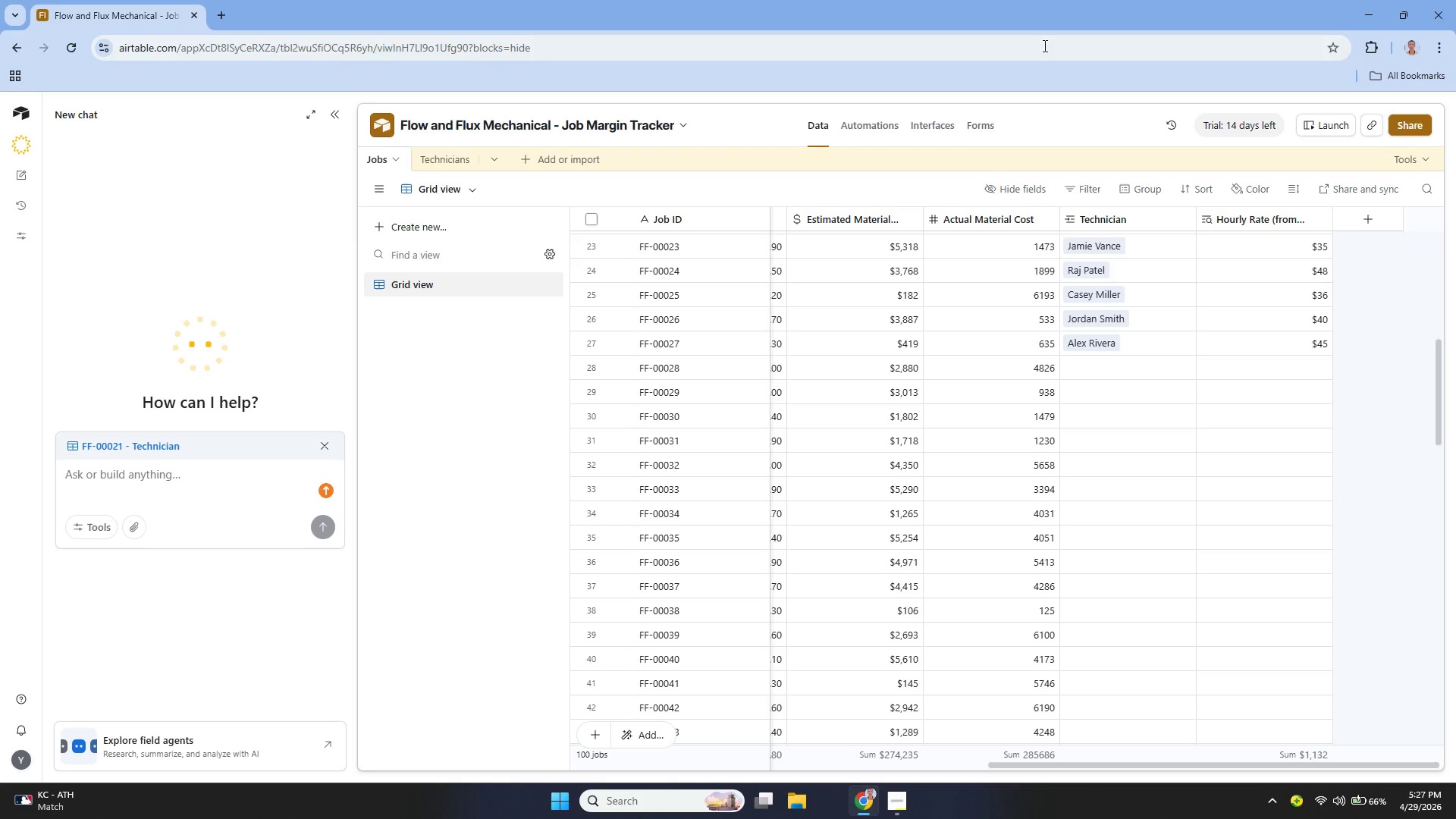 
left_click([1115, 371])
 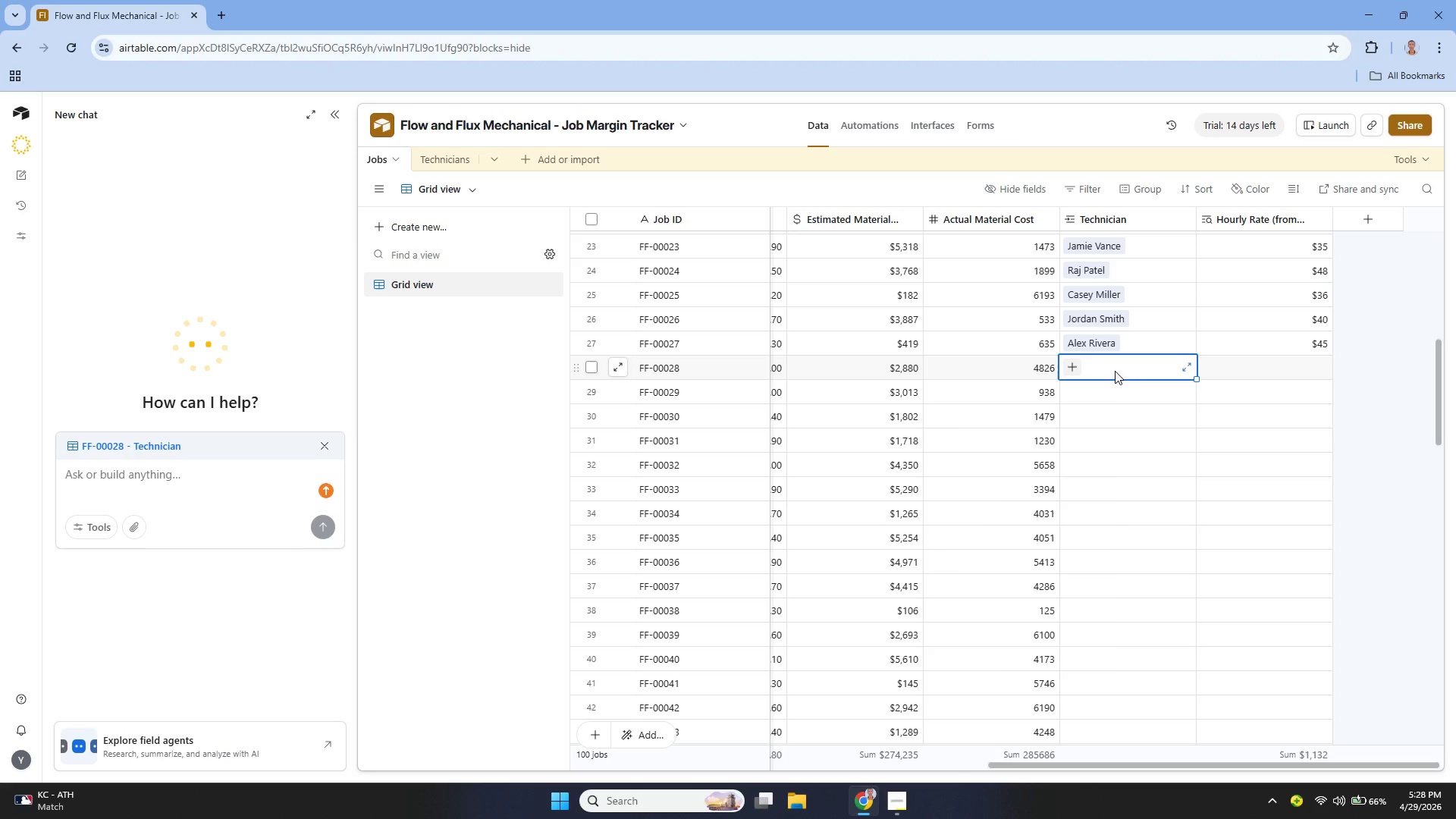 
right_click([1115, 371])
 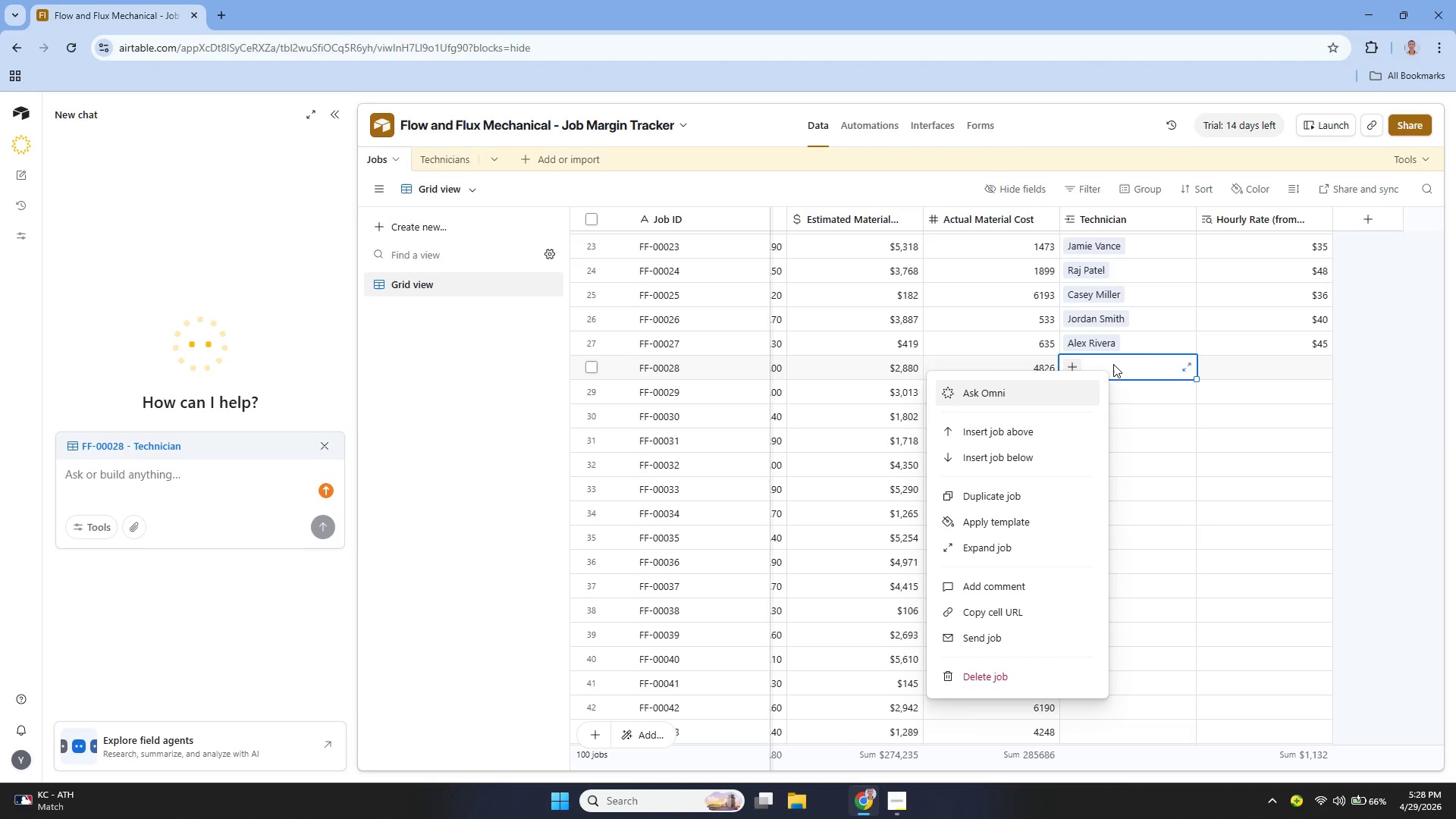 
key(Control+V)
 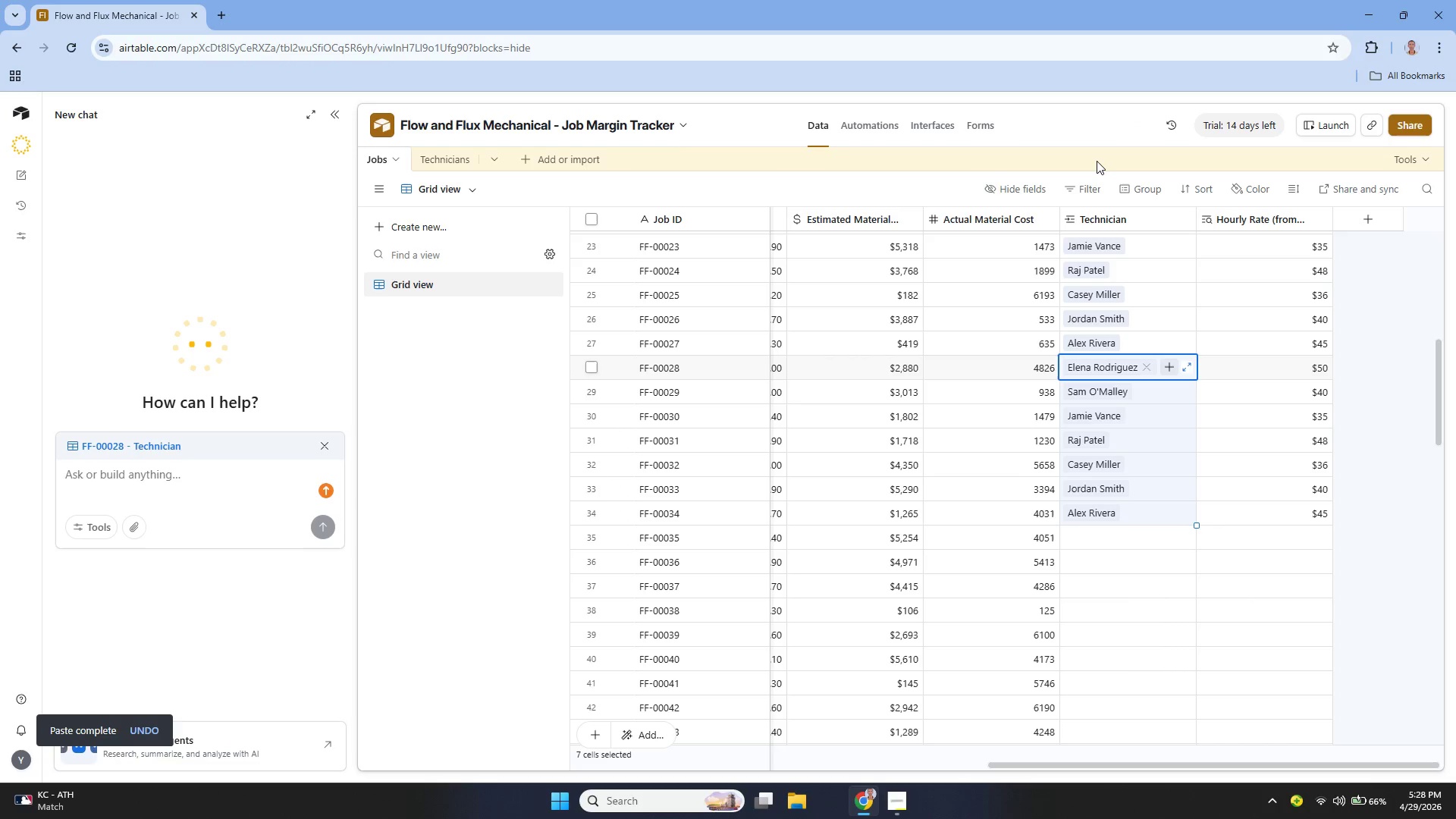 
wait(13.55)
 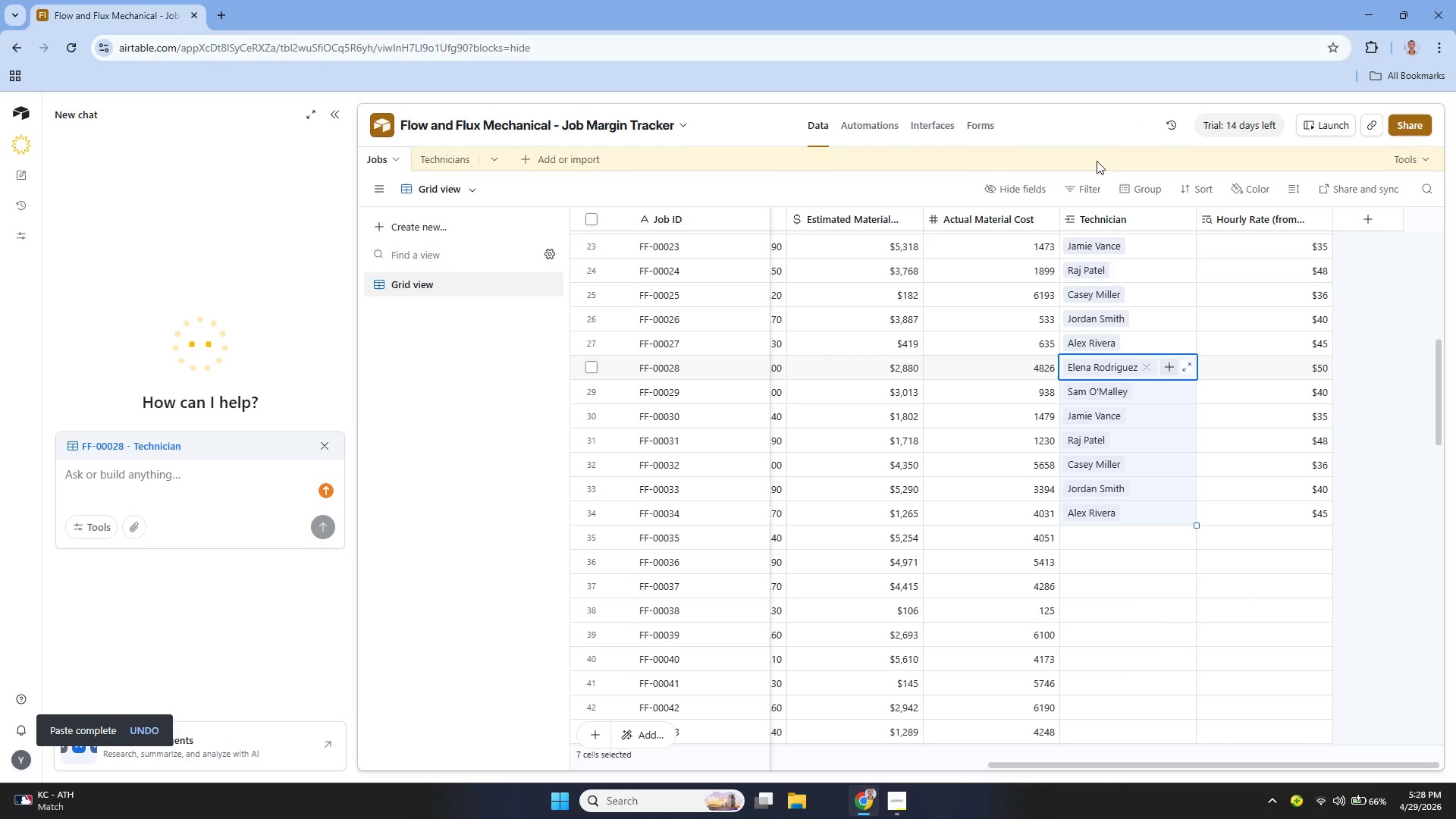 
left_click_drag(start_coordinate=[1138, 522], to_coordinate=[1144, 255])
 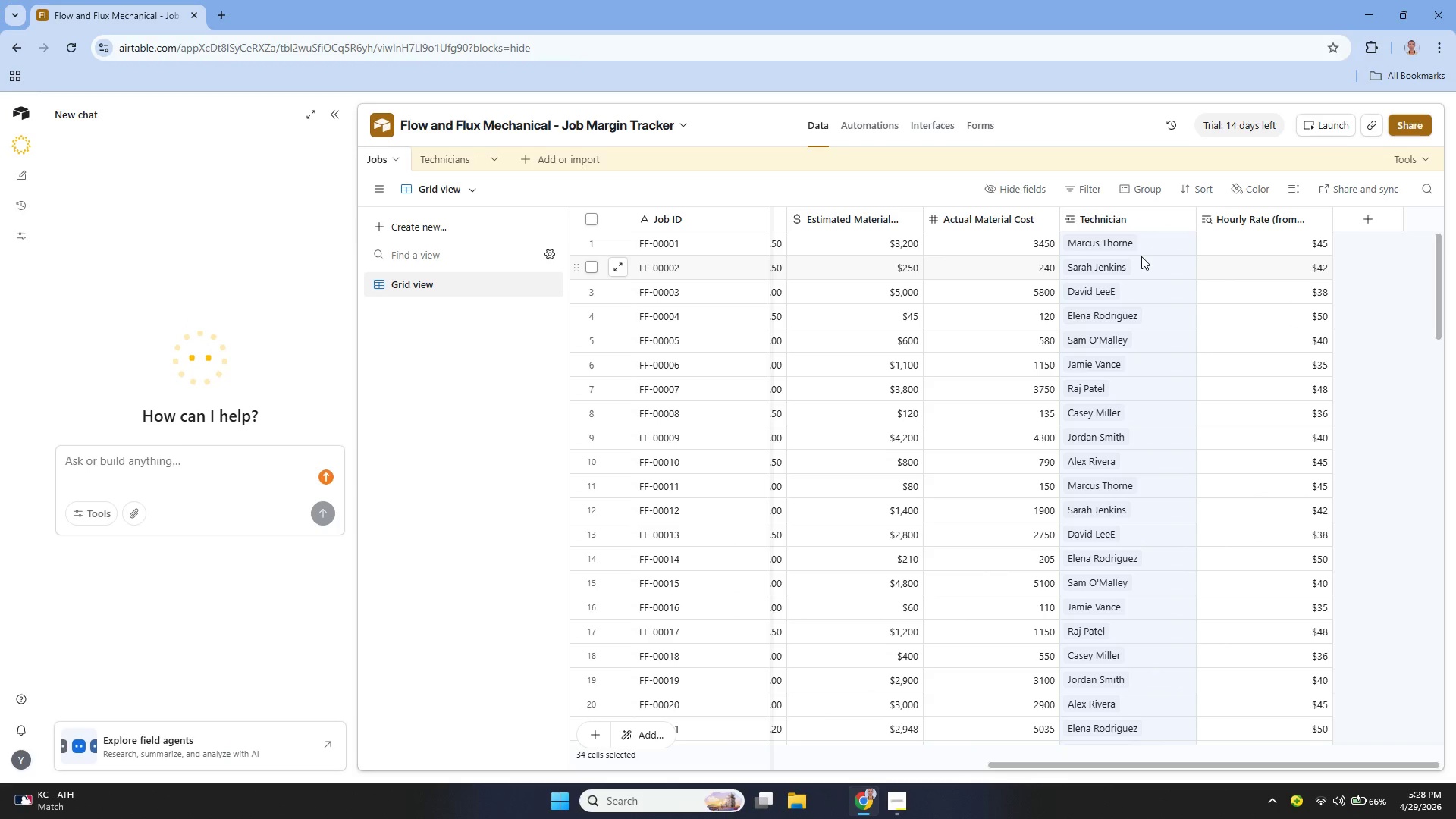 
key(Control+C)
 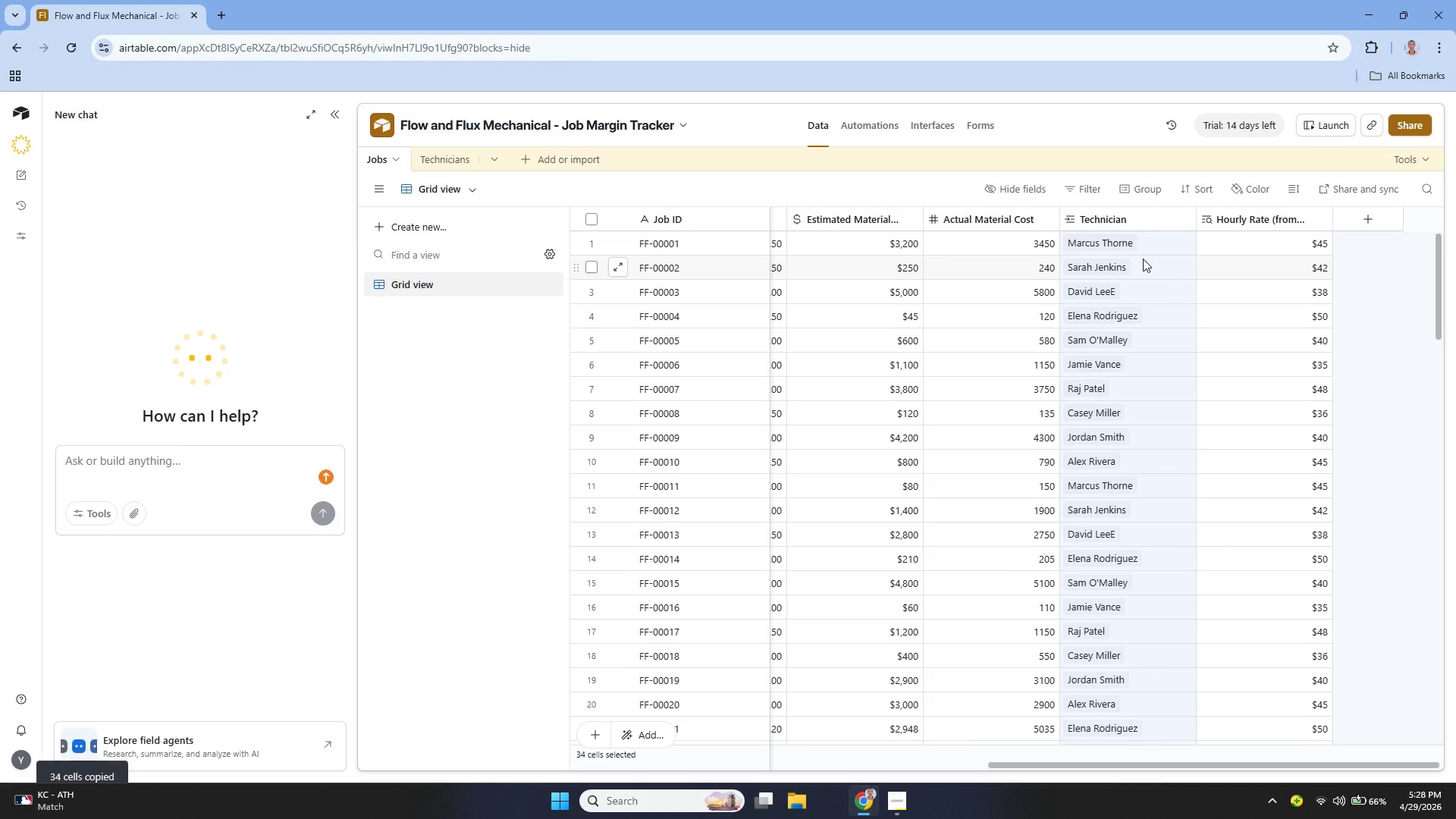 
key(Control+C)
 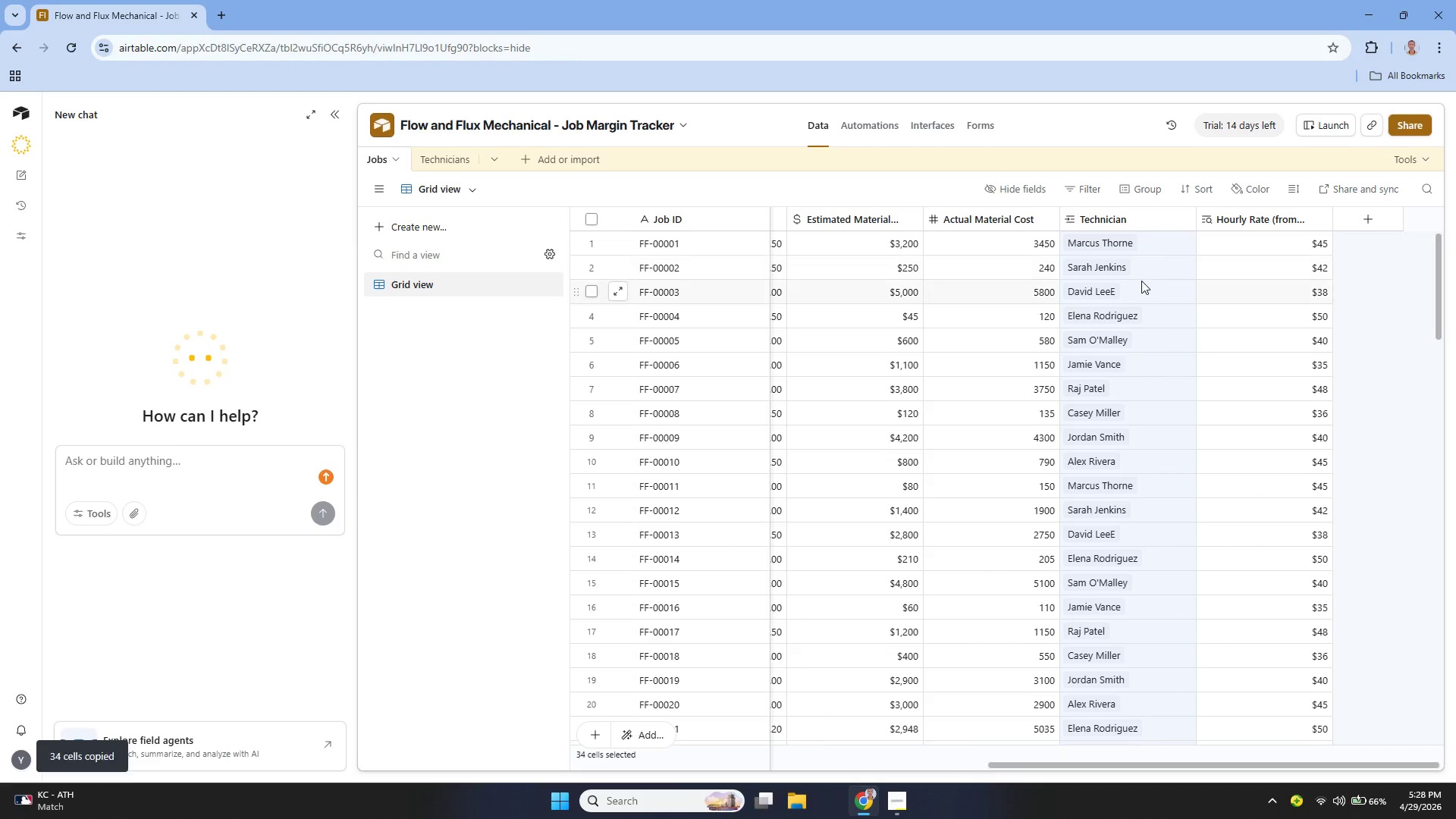 
scroll: coordinate [1126, 362], scroll_direction: down, amount: 9.0
 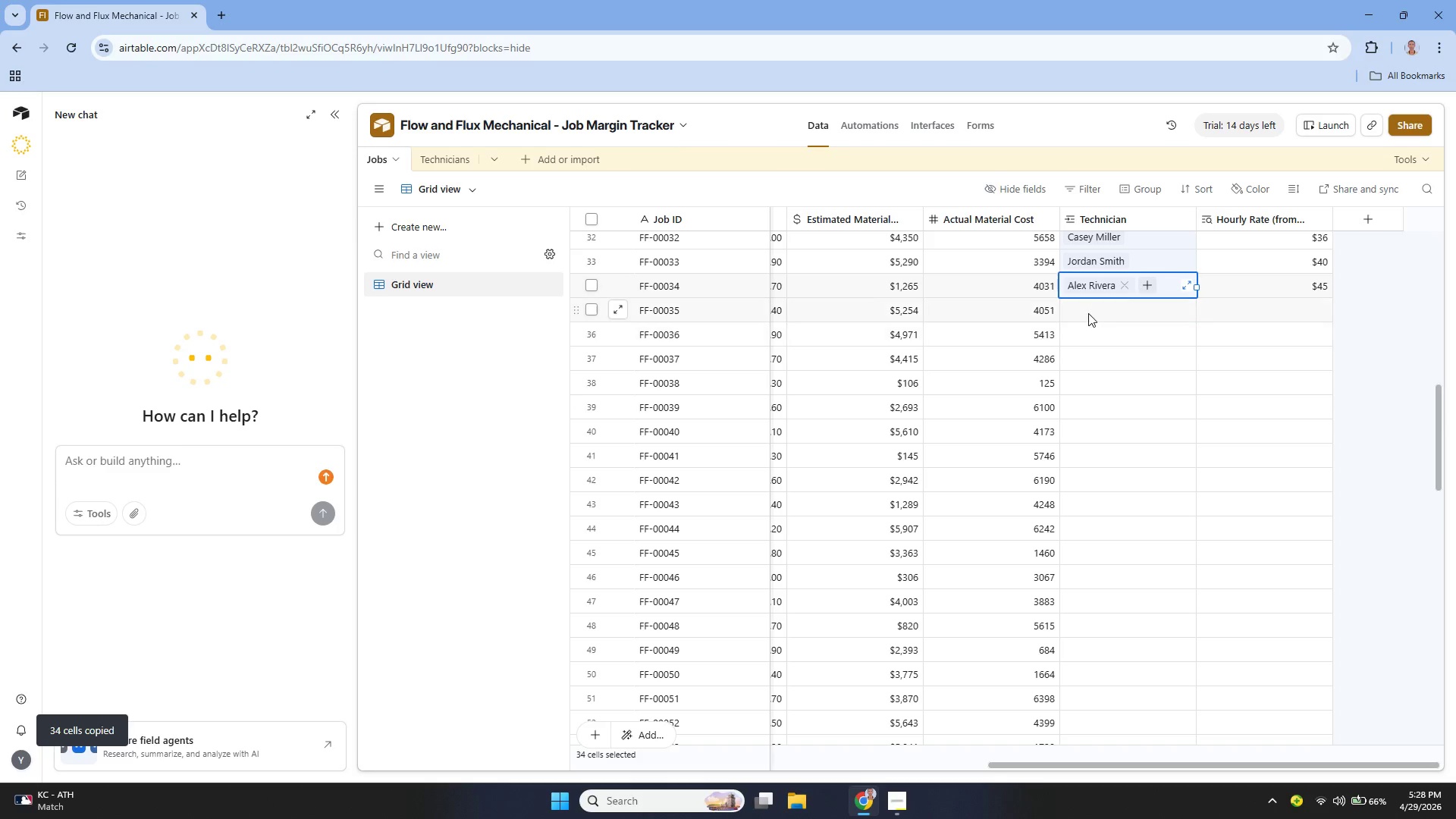 
left_click([1088, 313])
 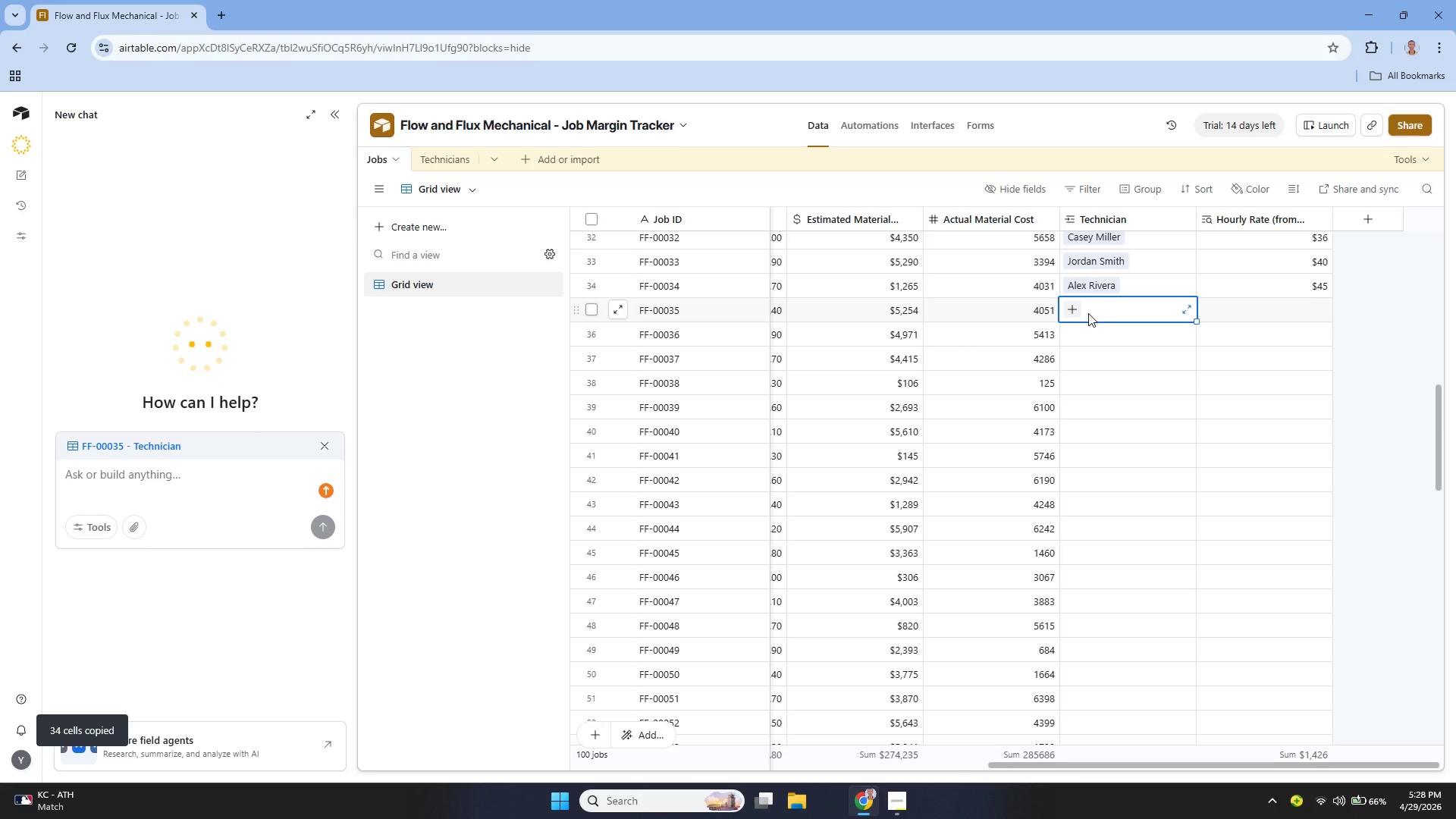 
key(Control+V)
 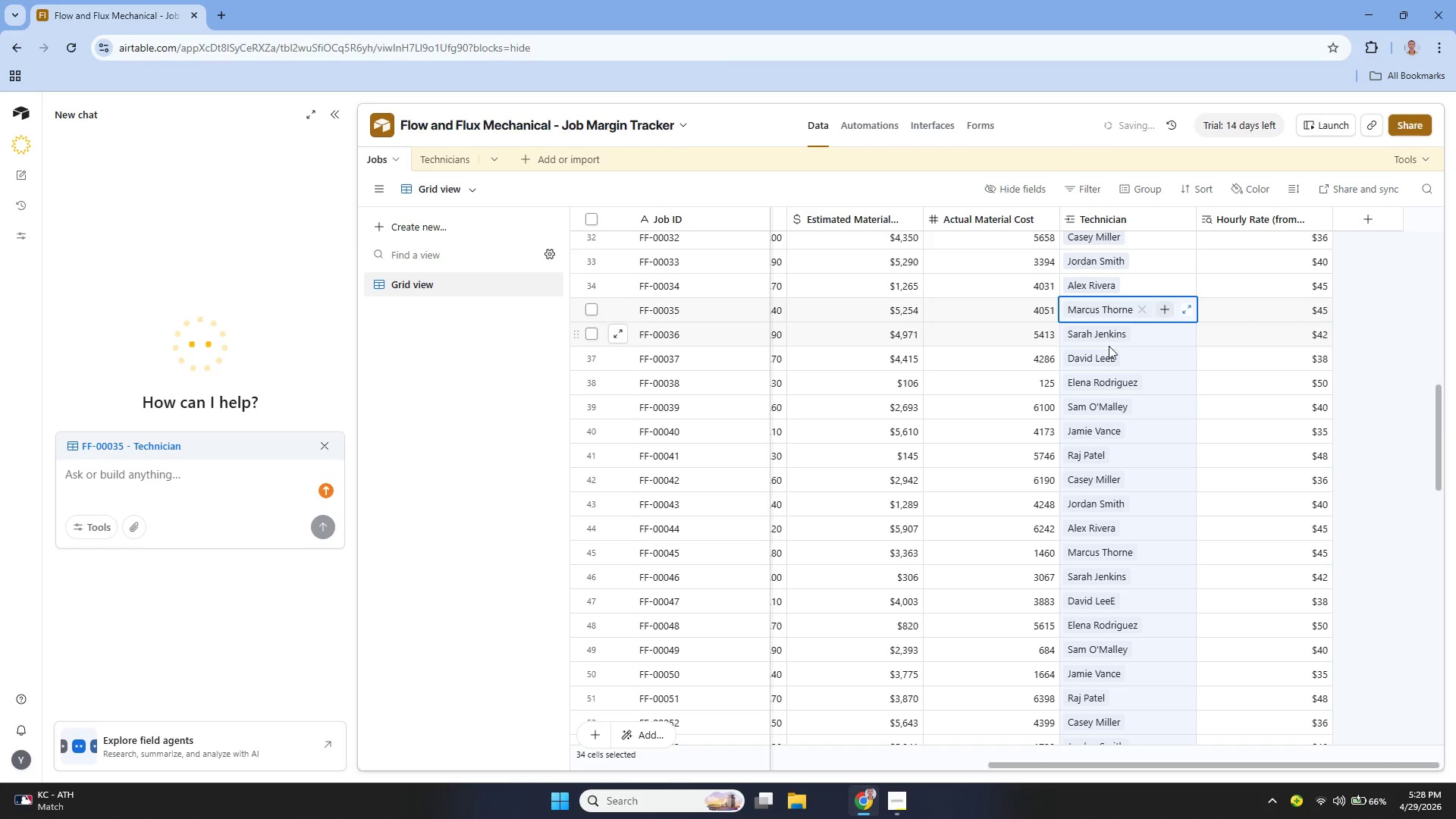 
scroll: coordinate [1122, 348], scroll_direction: down, amount: 8.0
 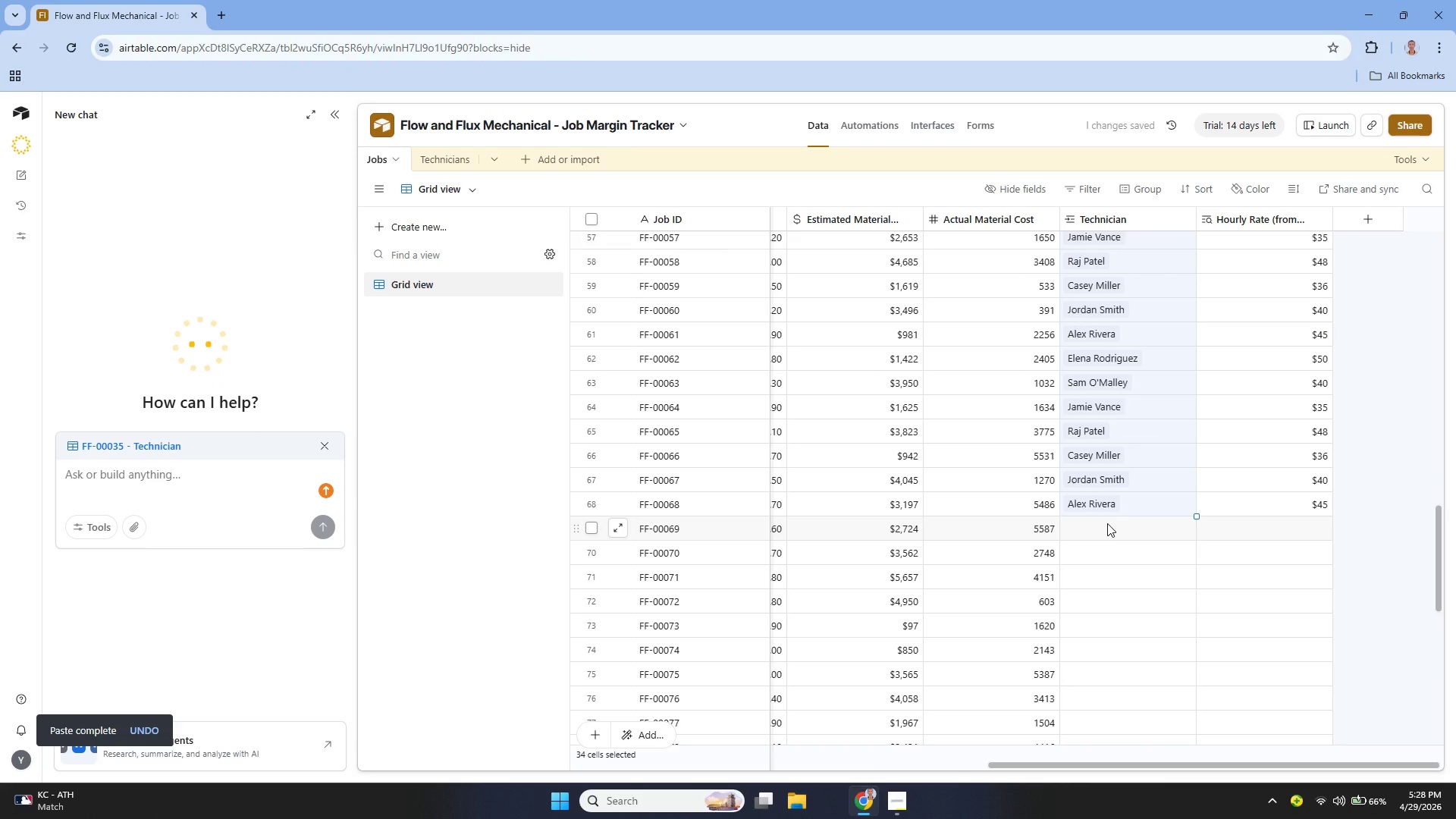 
left_click([1107, 523])
 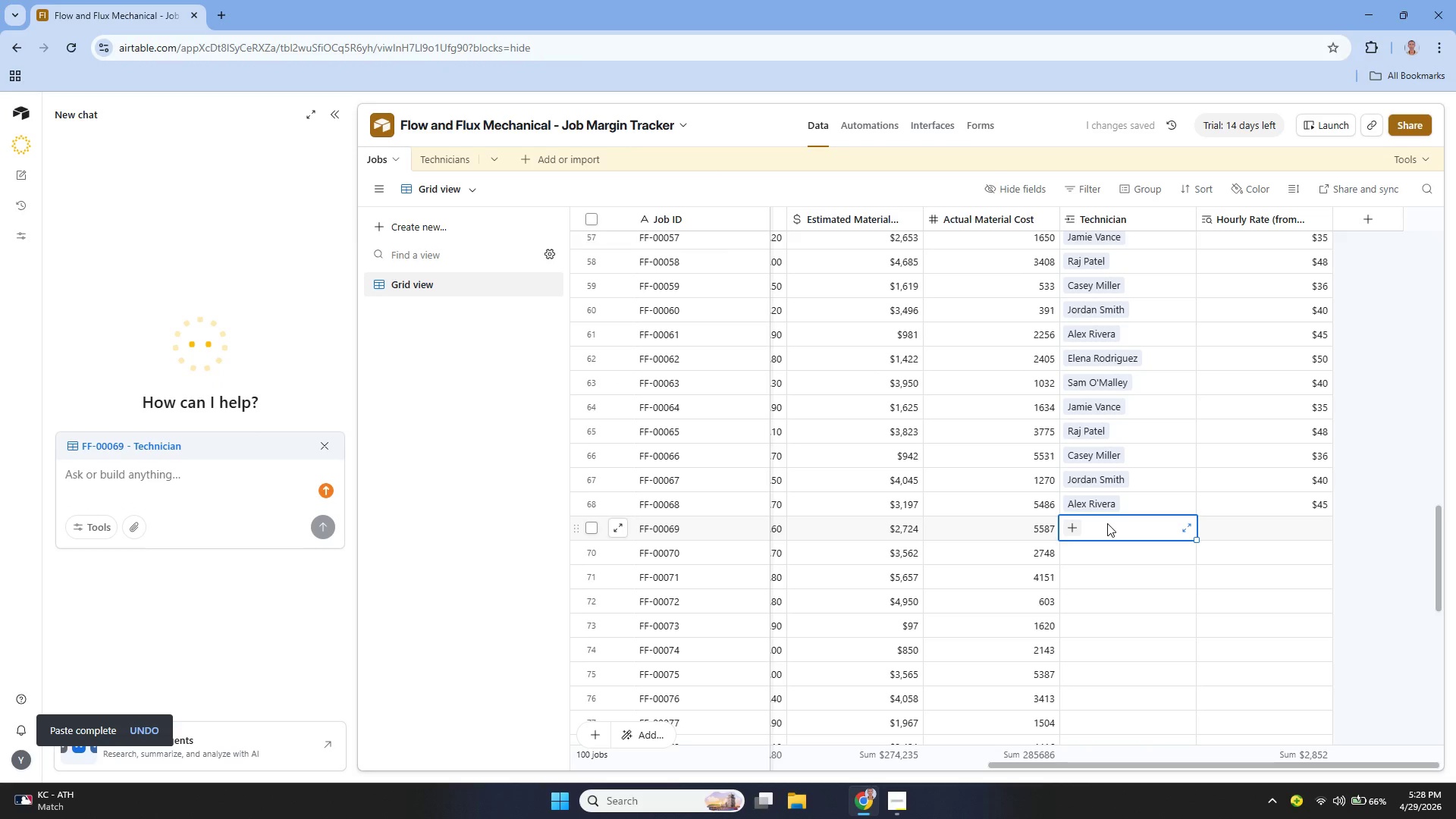 
key(Control+V)
 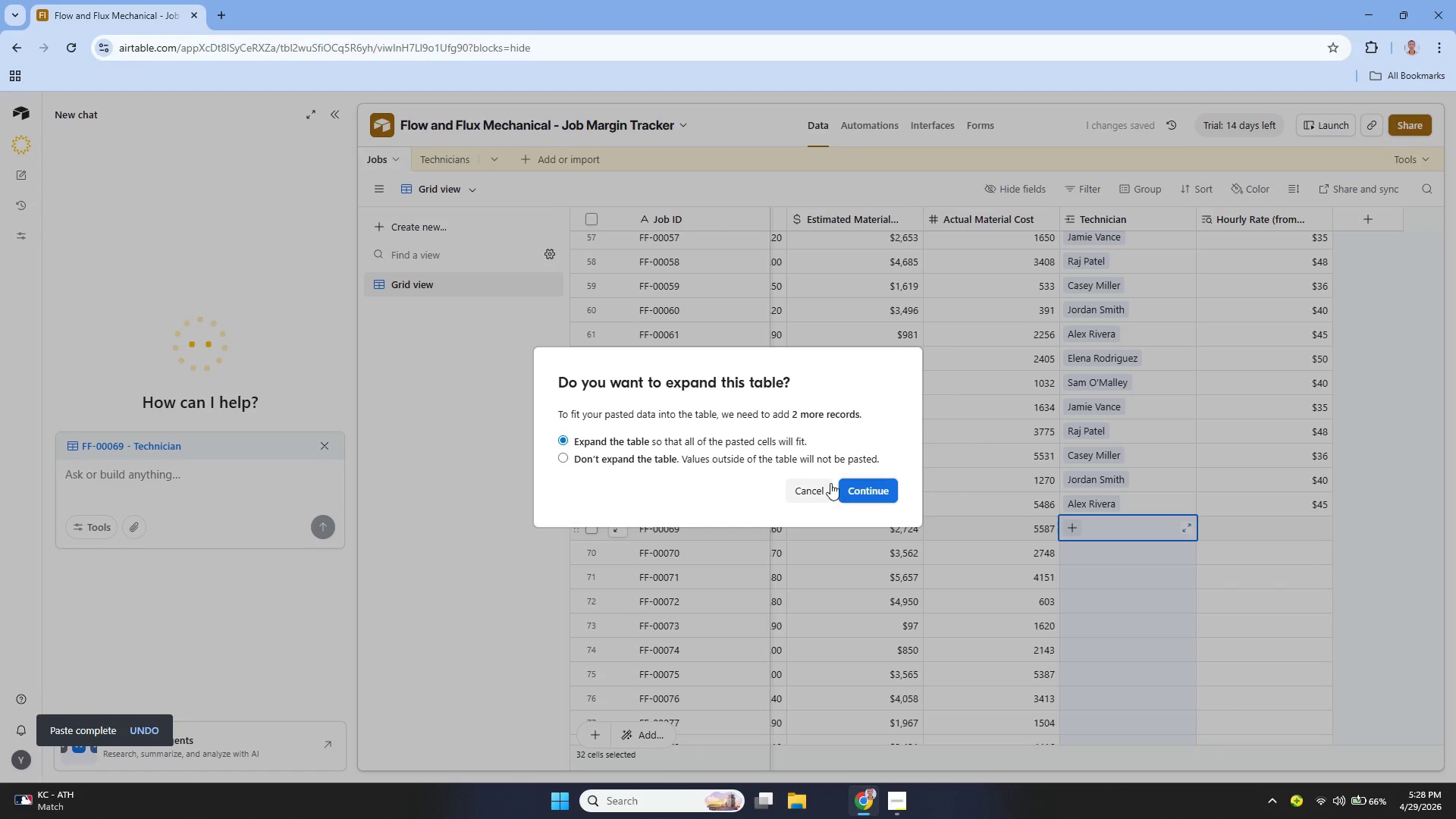 
left_click([824, 488])
 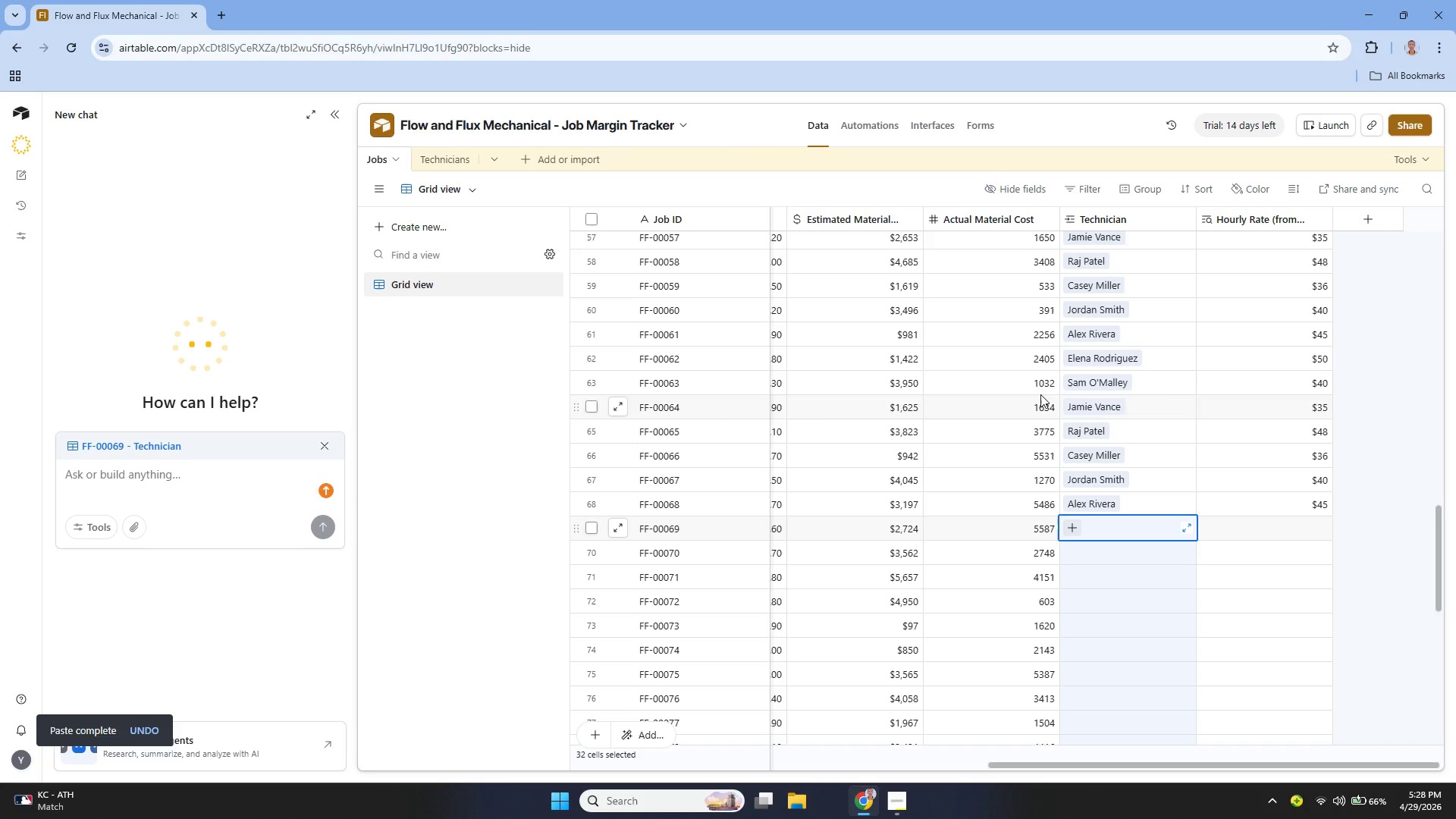 
scroll: coordinate [1139, 356], scroll_direction: up, amount: 1.0
 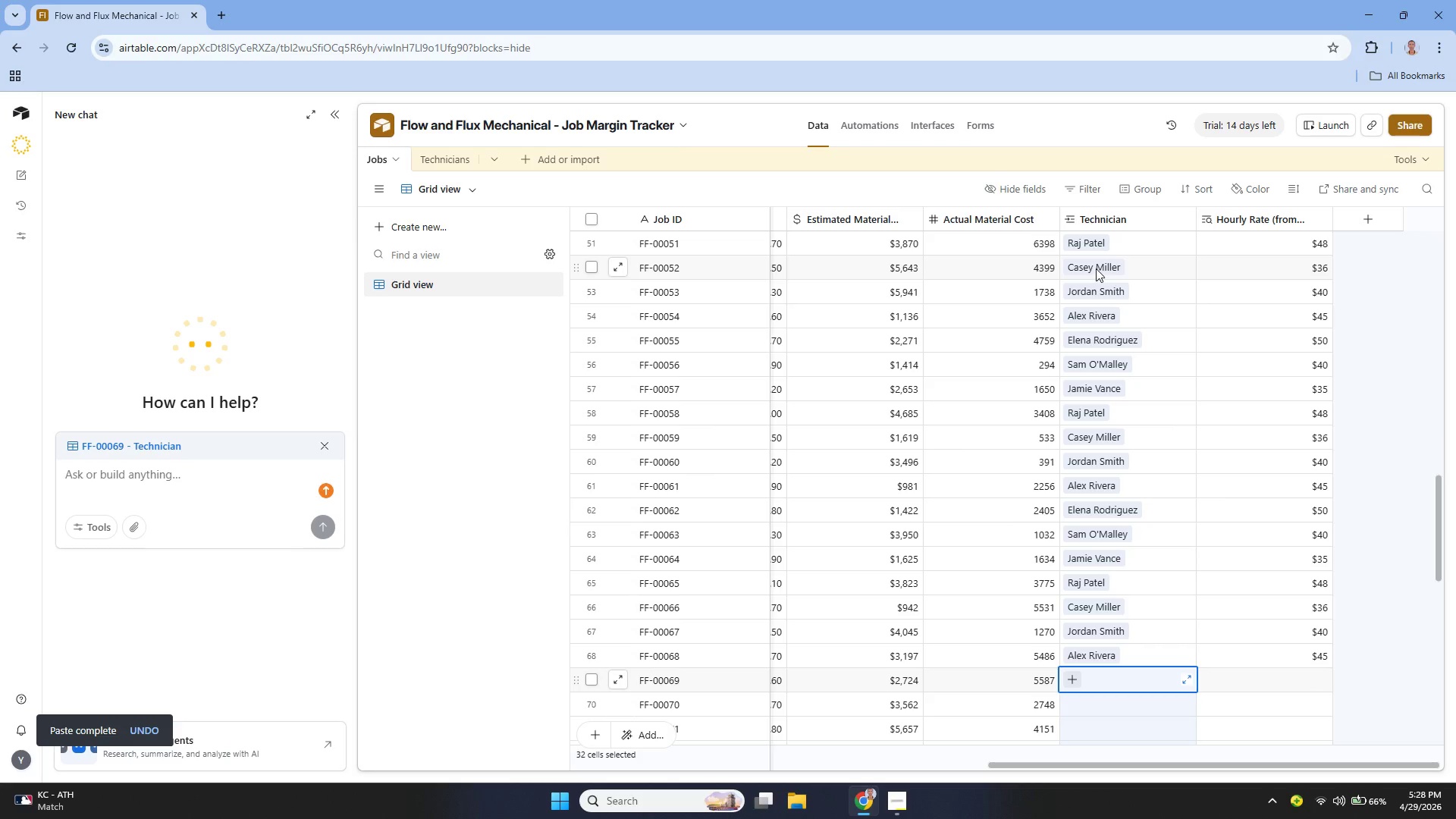 
left_click_drag(start_coordinate=[1096, 268], to_coordinate=[1110, 519])
 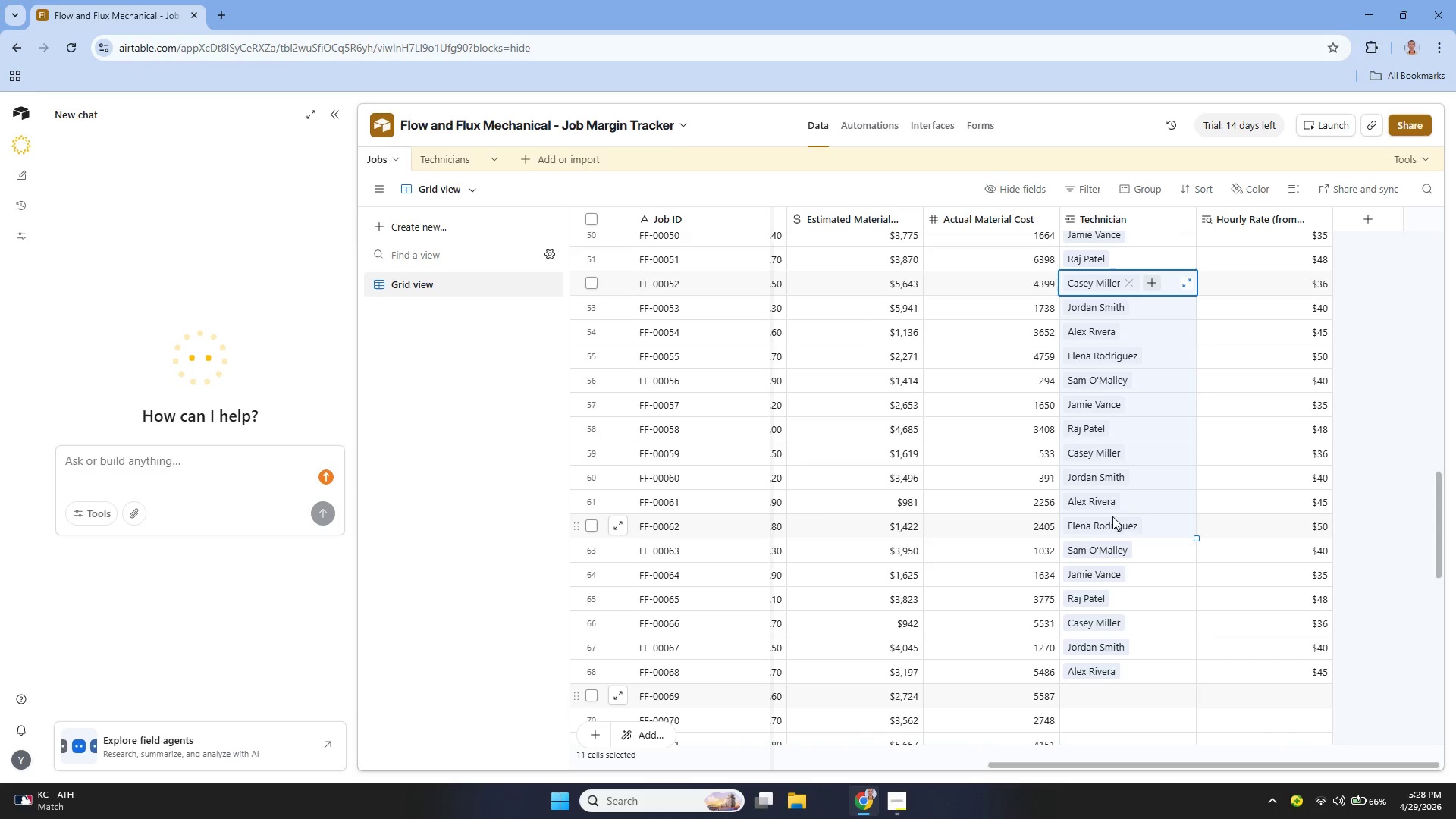 
key(Control+C)
 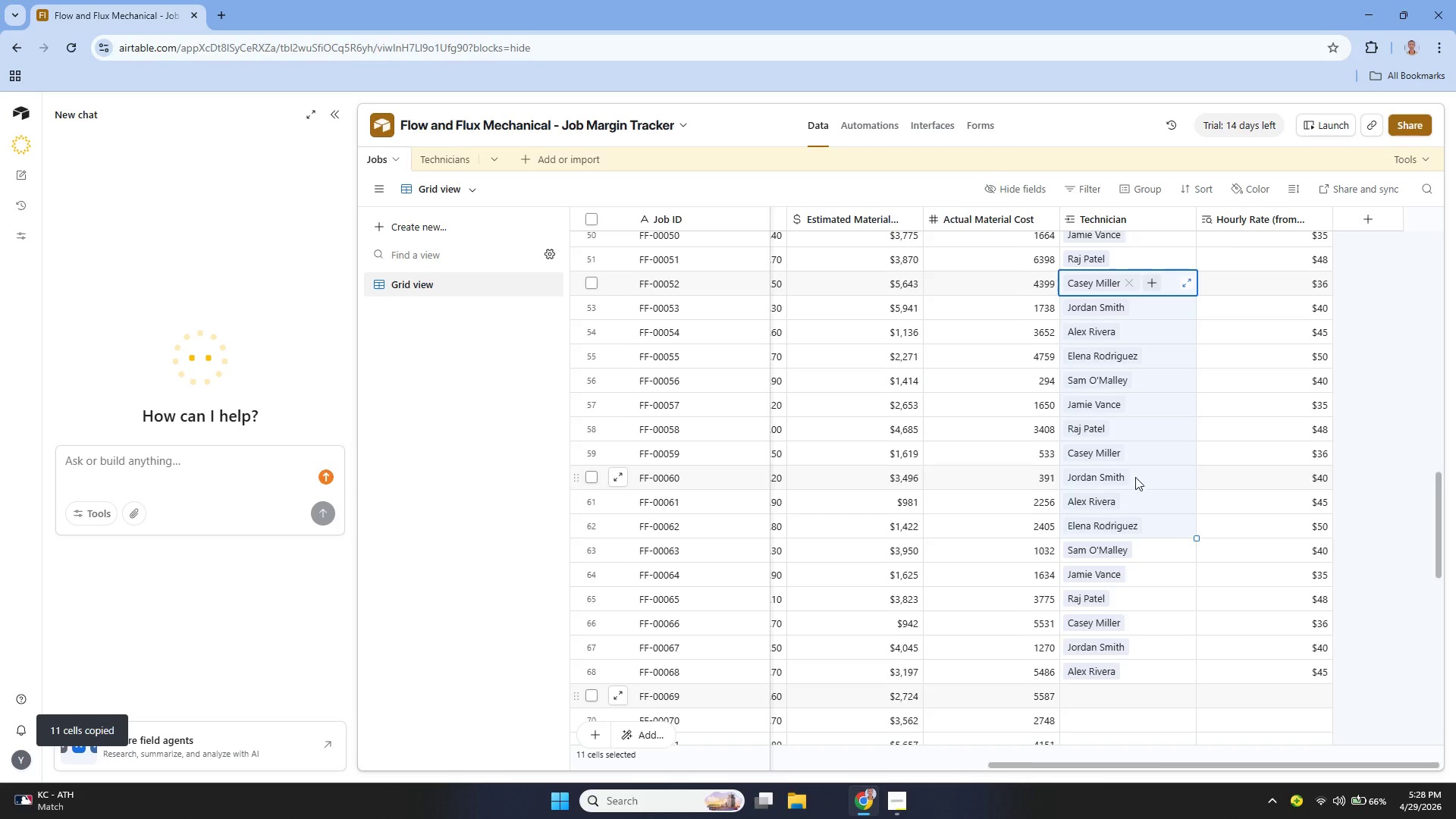 
scroll: coordinate [1135, 475], scroll_direction: down, amount: 3.0
 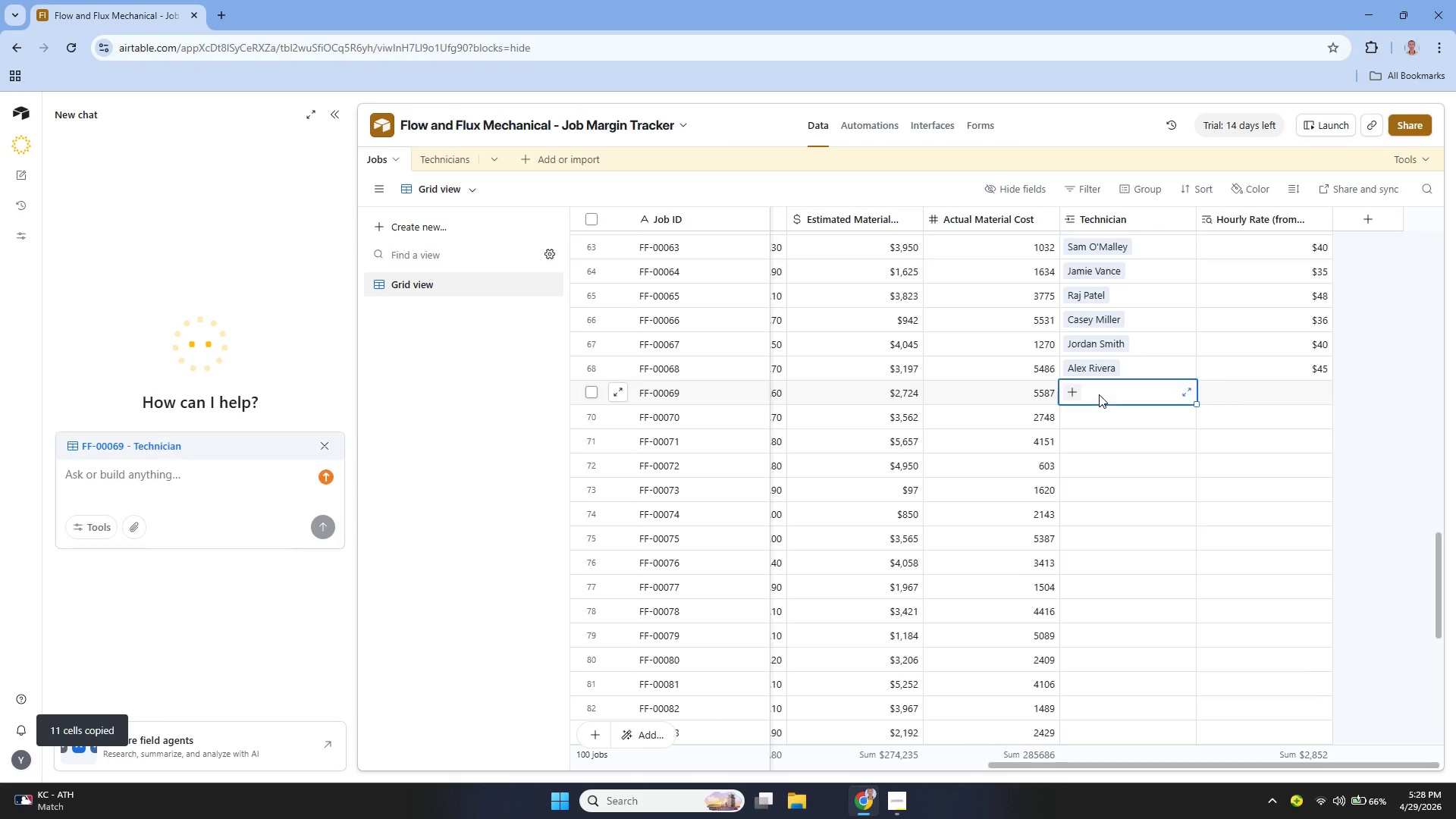 
key(Control+V)
 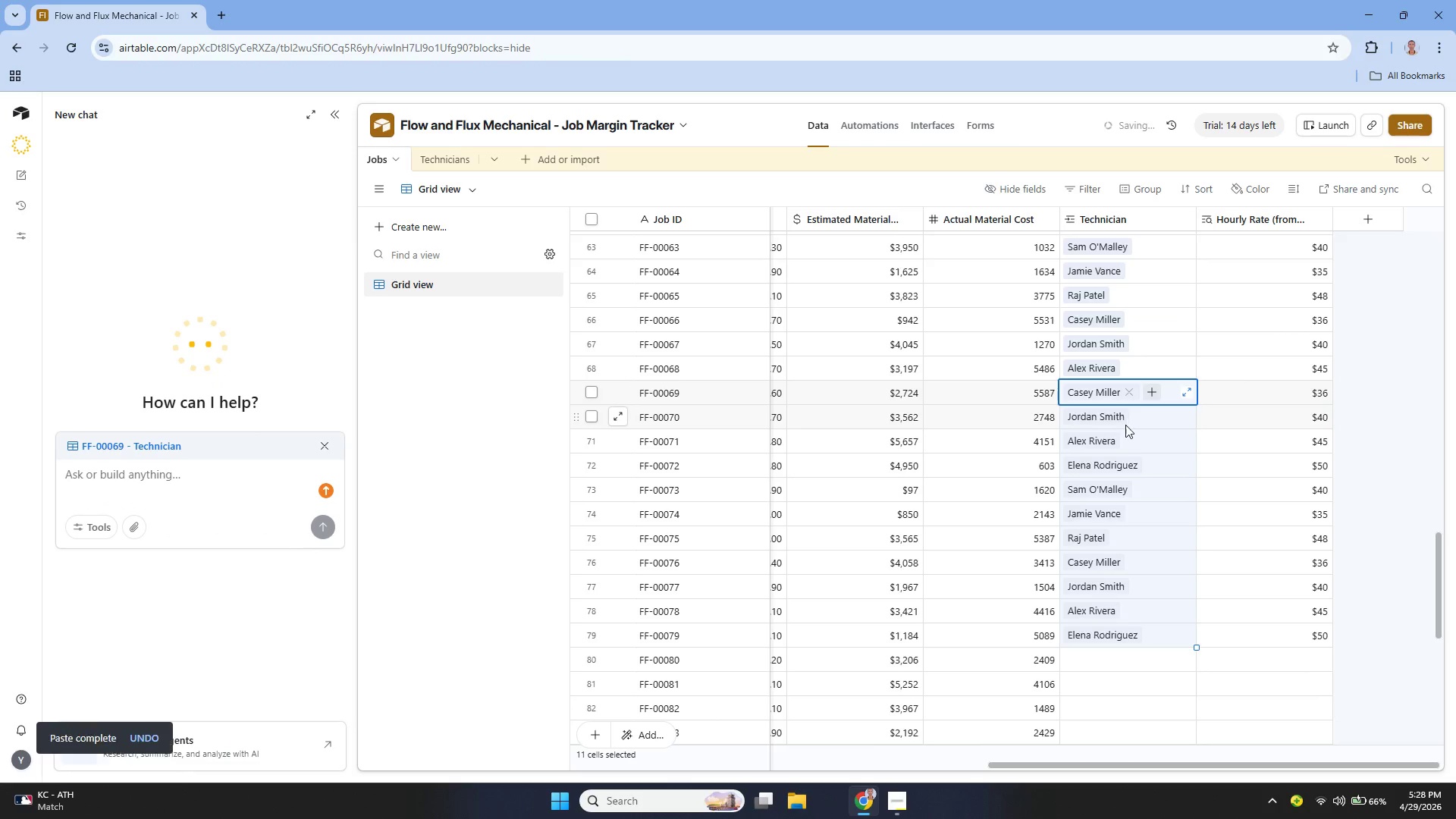 
scroll: coordinate [1131, 421], scroll_direction: down, amount: 3.0
 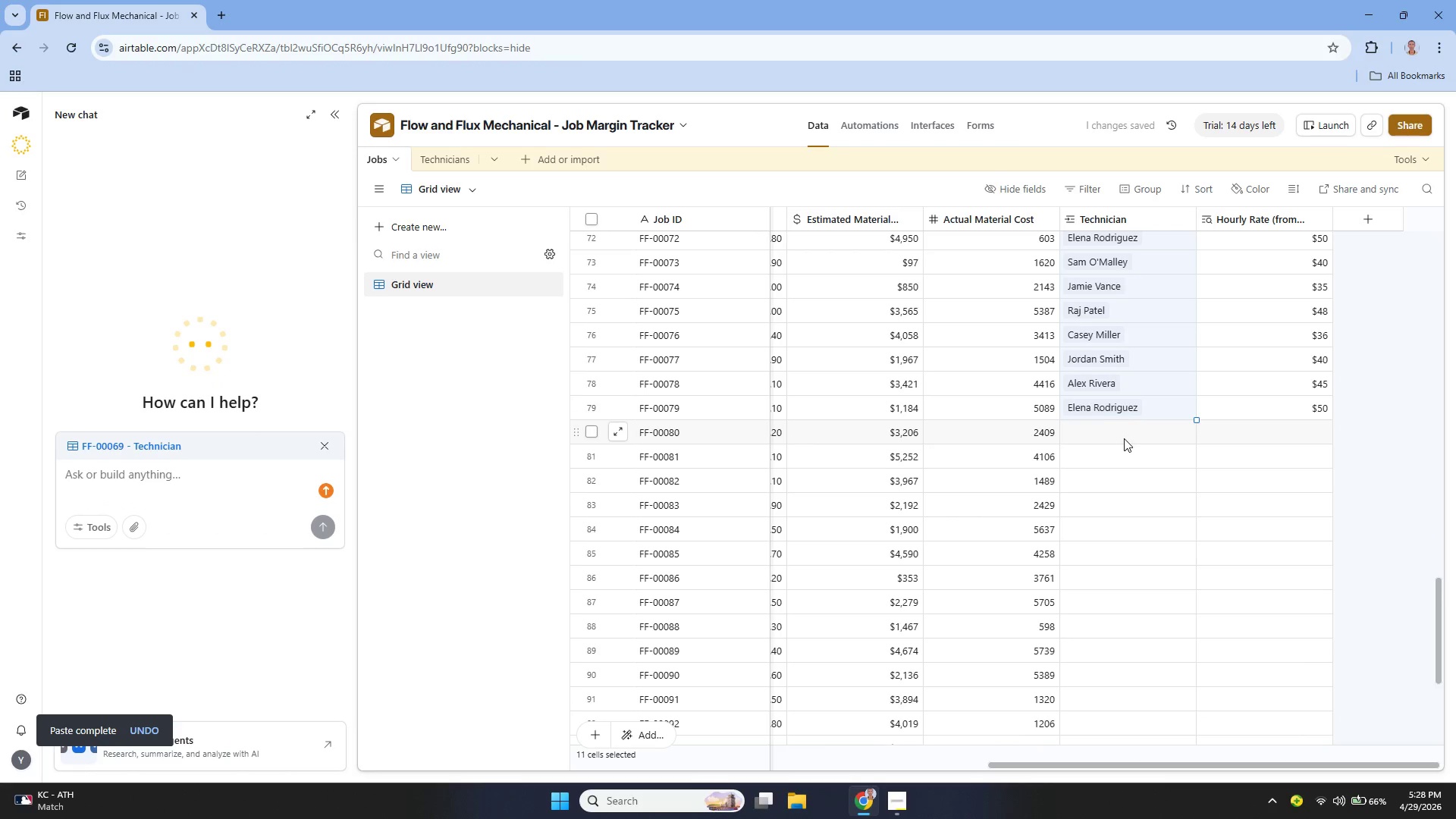 
scroll: coordinate [1133, 407], scroll_direction: up, amount: 10.0
 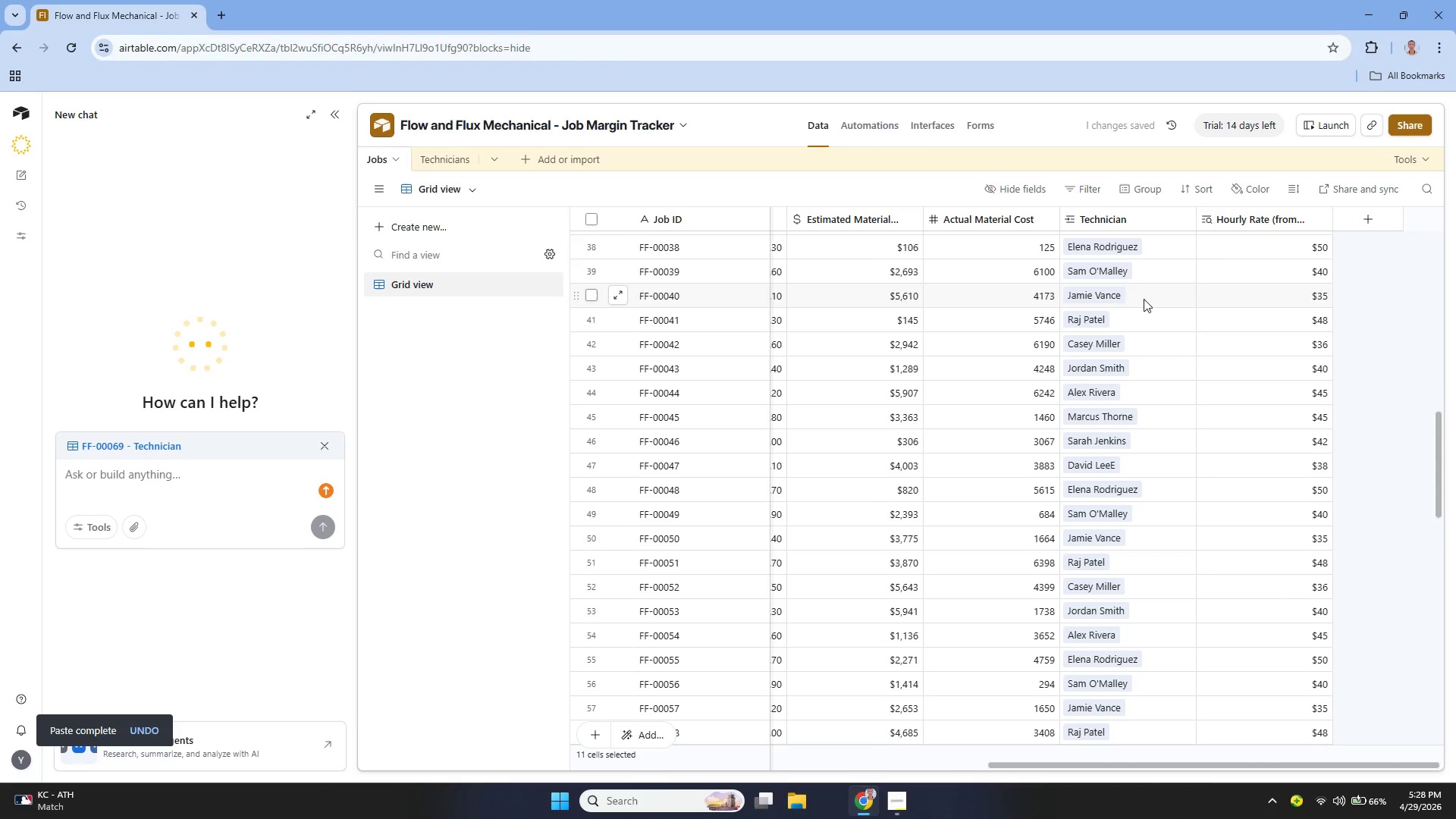 
left_click_drag(start_coordinate=[1151, 297], to_coordinate=[1115, 653])
 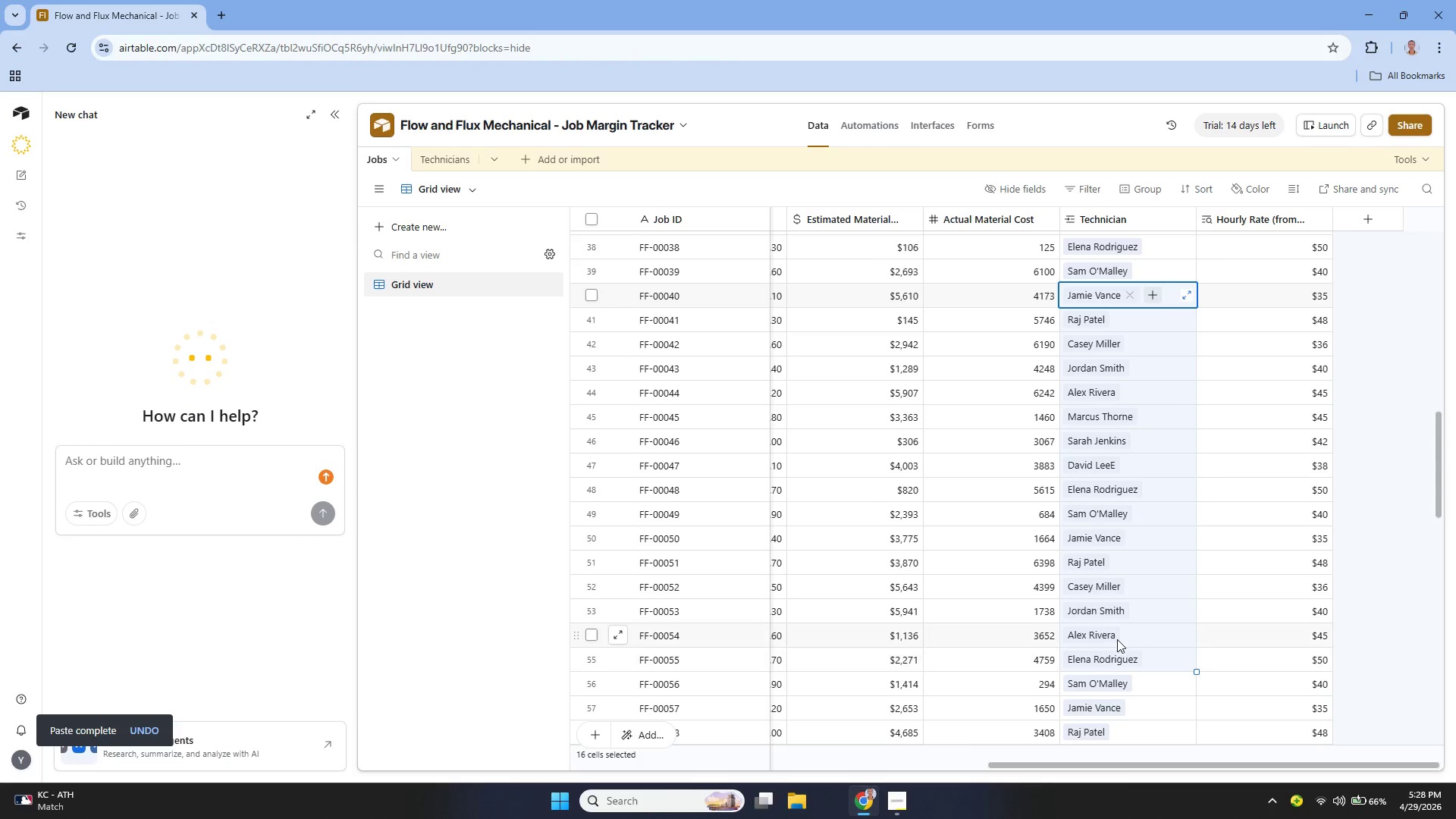 
key(Control+C)
 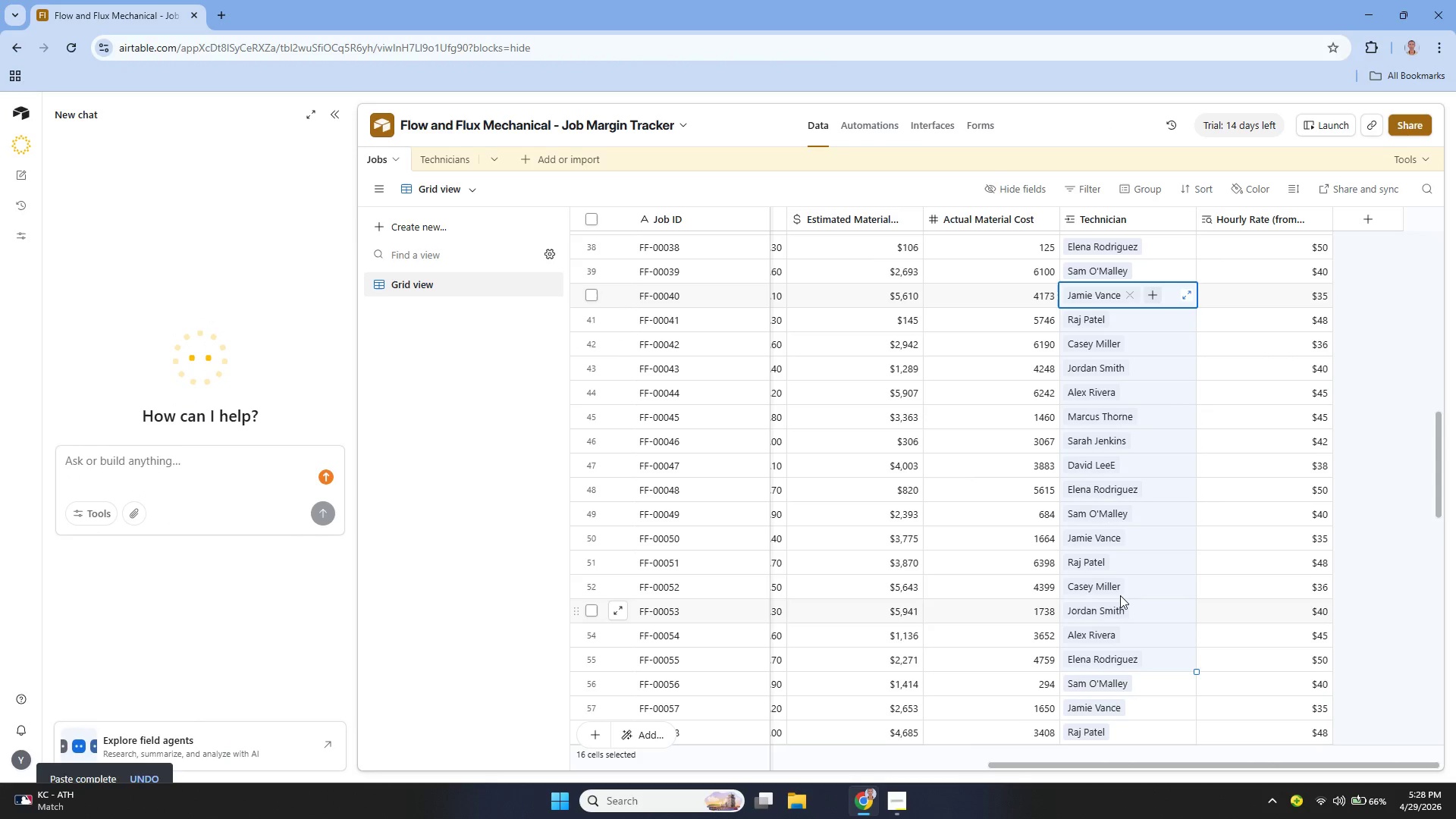 
key(Control+C)
 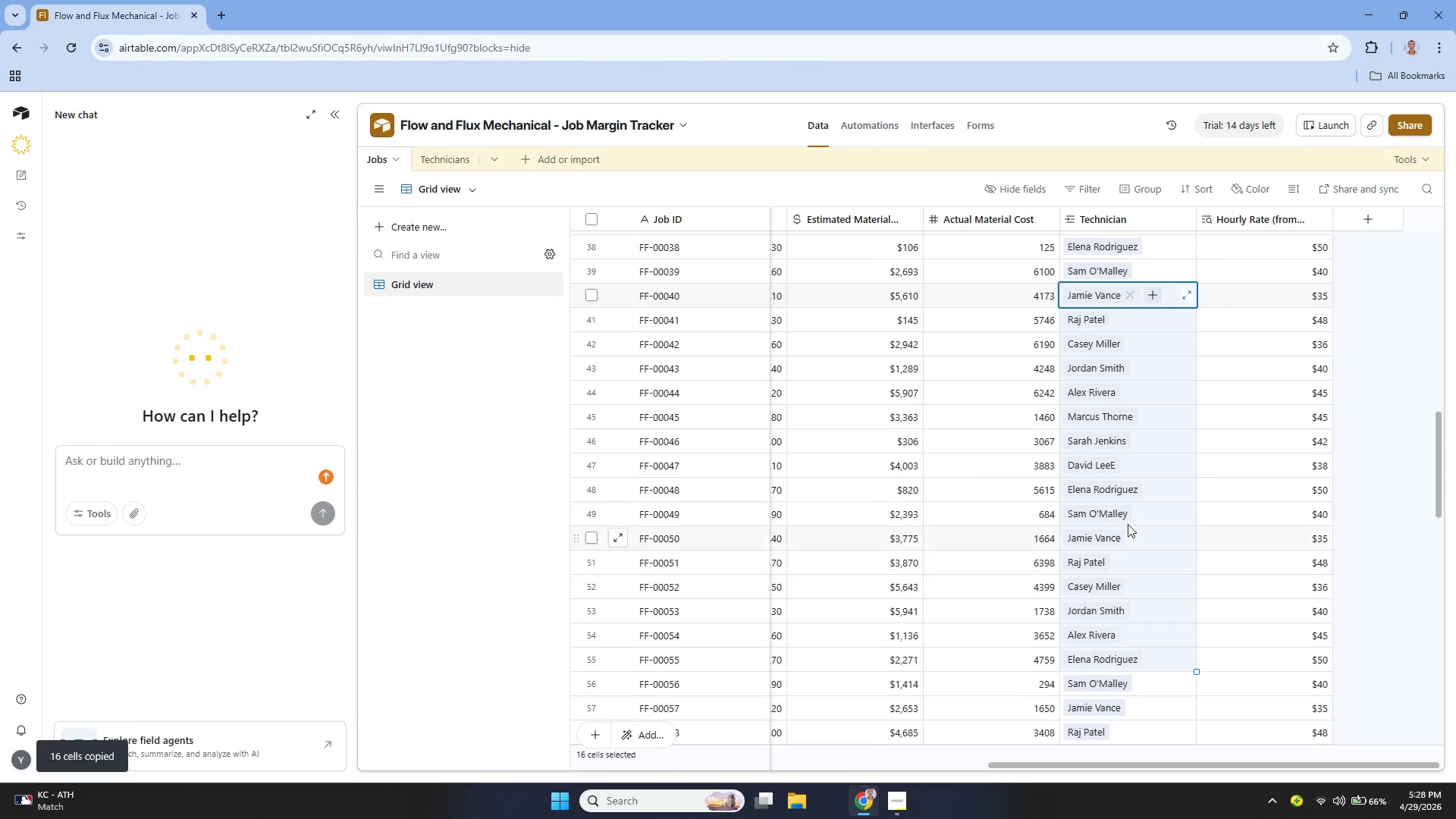 
scroll: coordinate [1130, 502], scroll_direction: down, amount: 10.0
 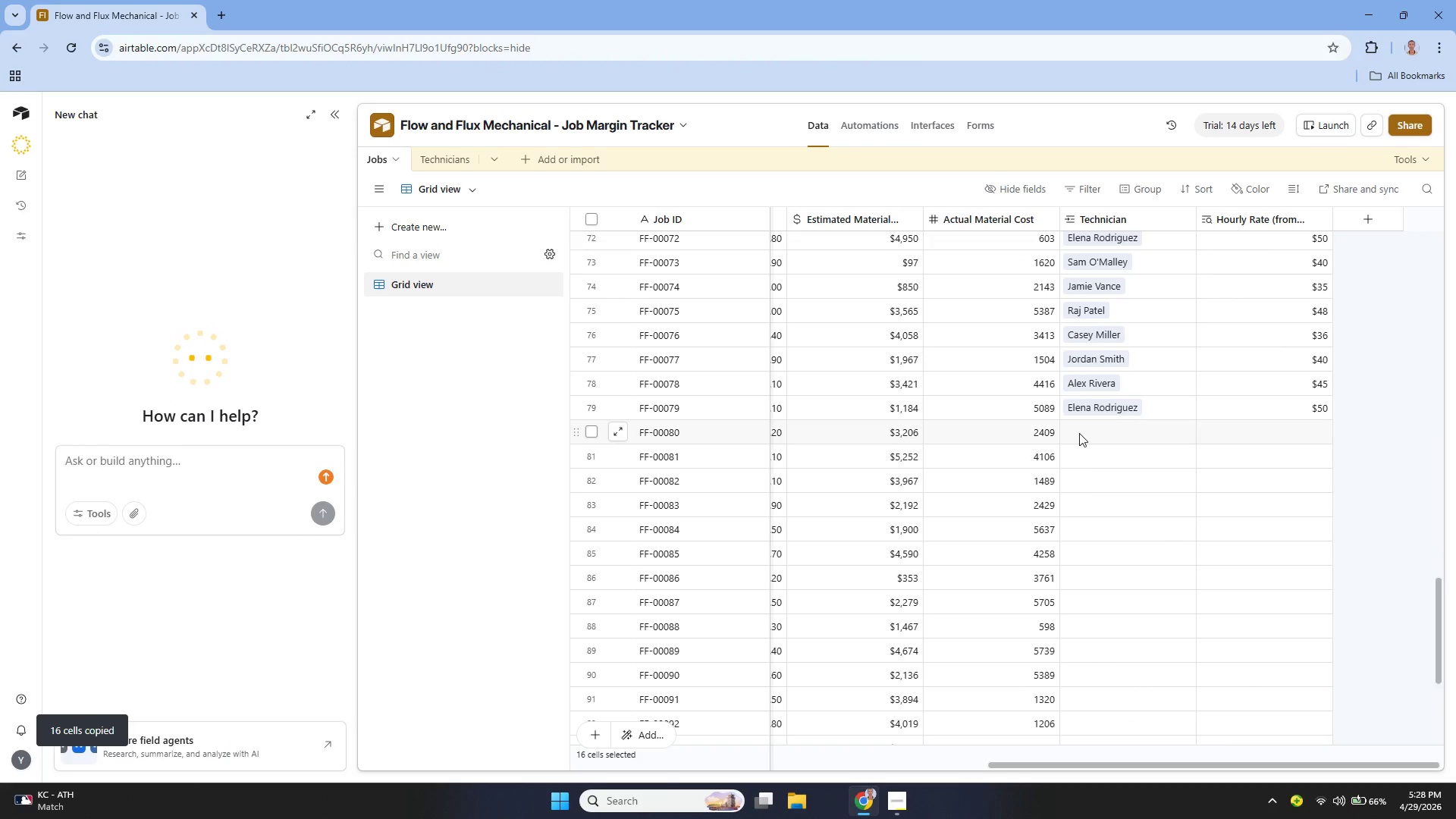 
left_click([1080, 432])
 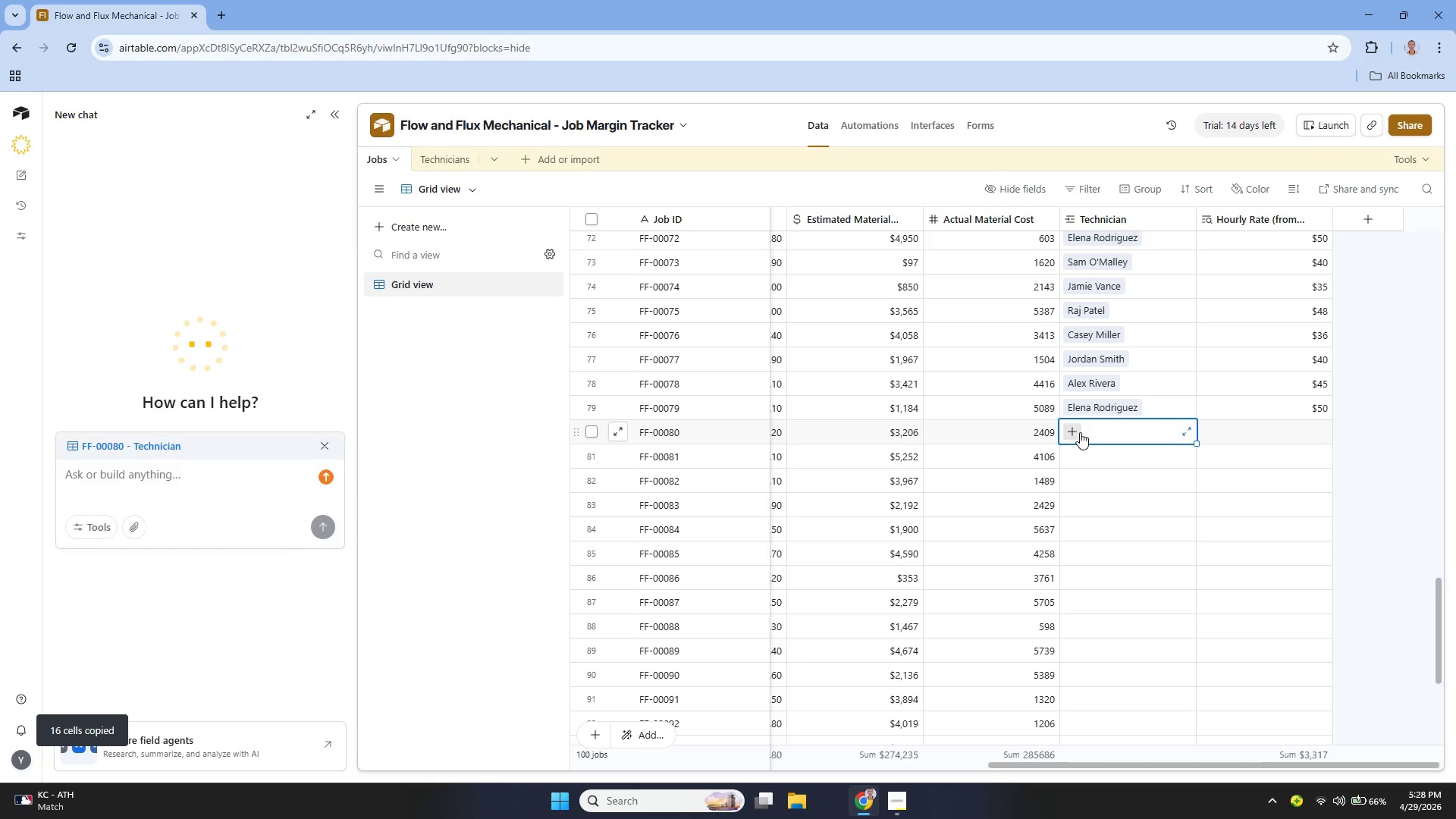 
key(Control+V)
 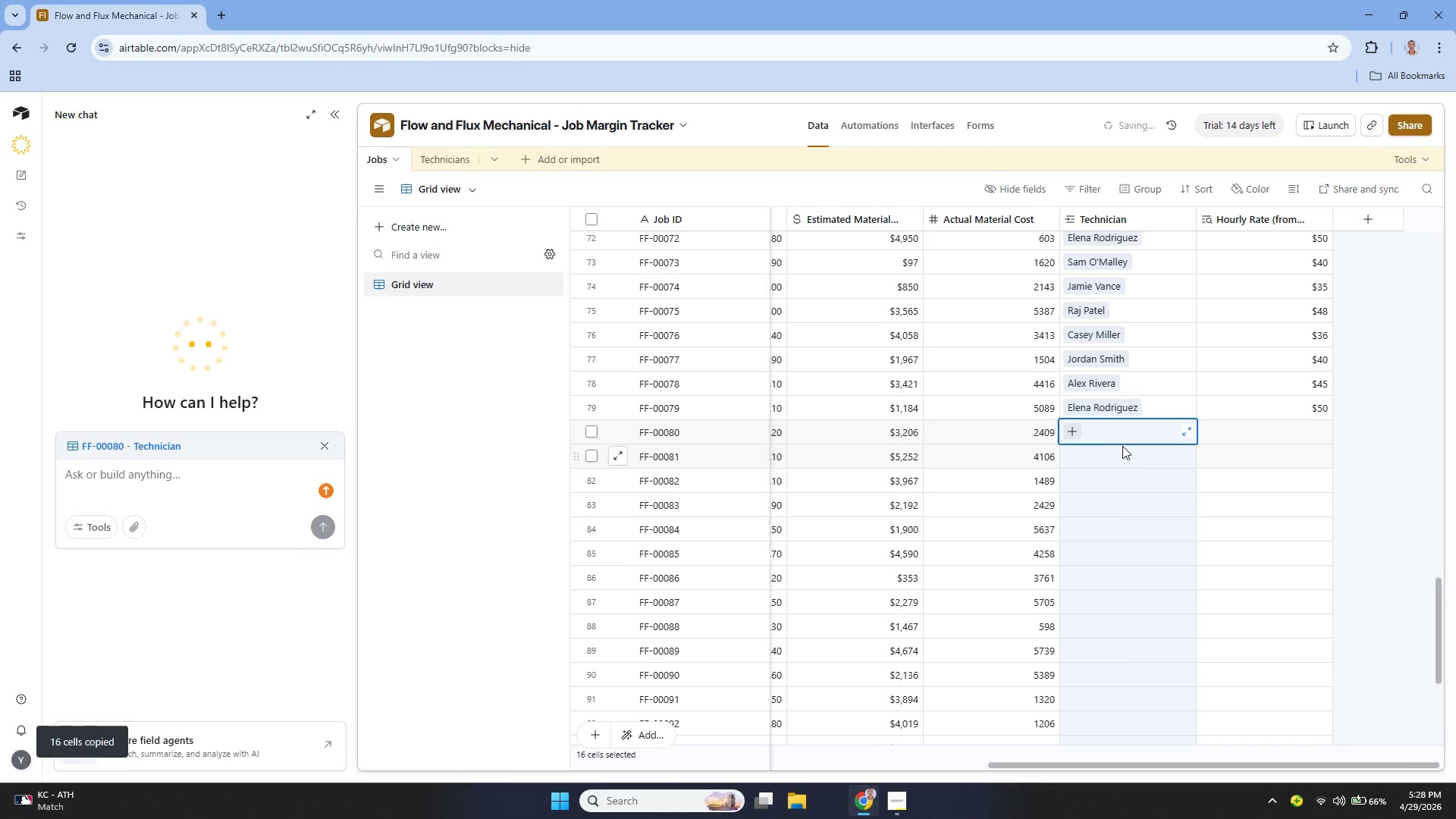 
scroll: coordinate [1126, 447], scroll_direction: down, amount: 3.0
 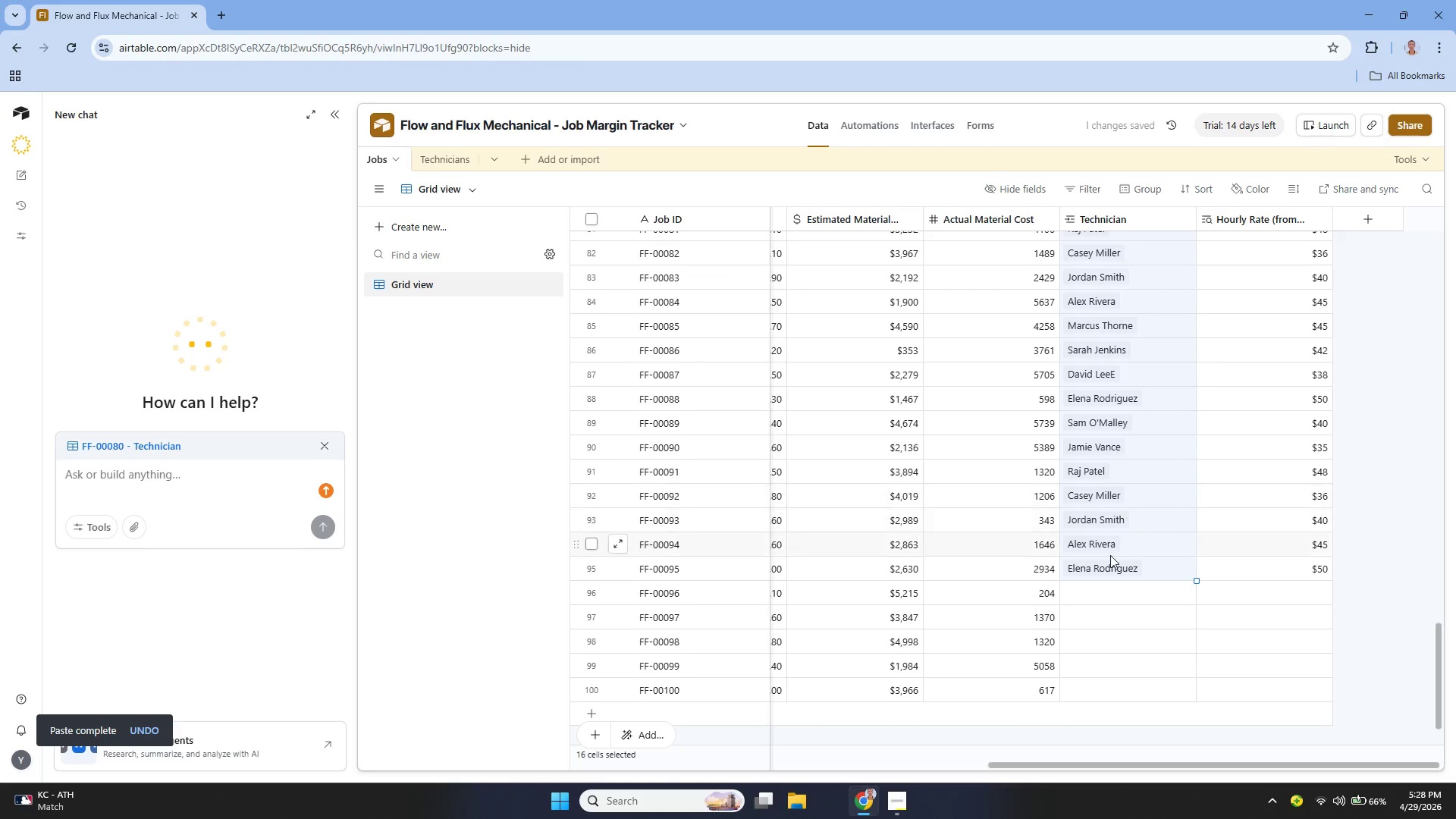 
left_click([1100, 587])
 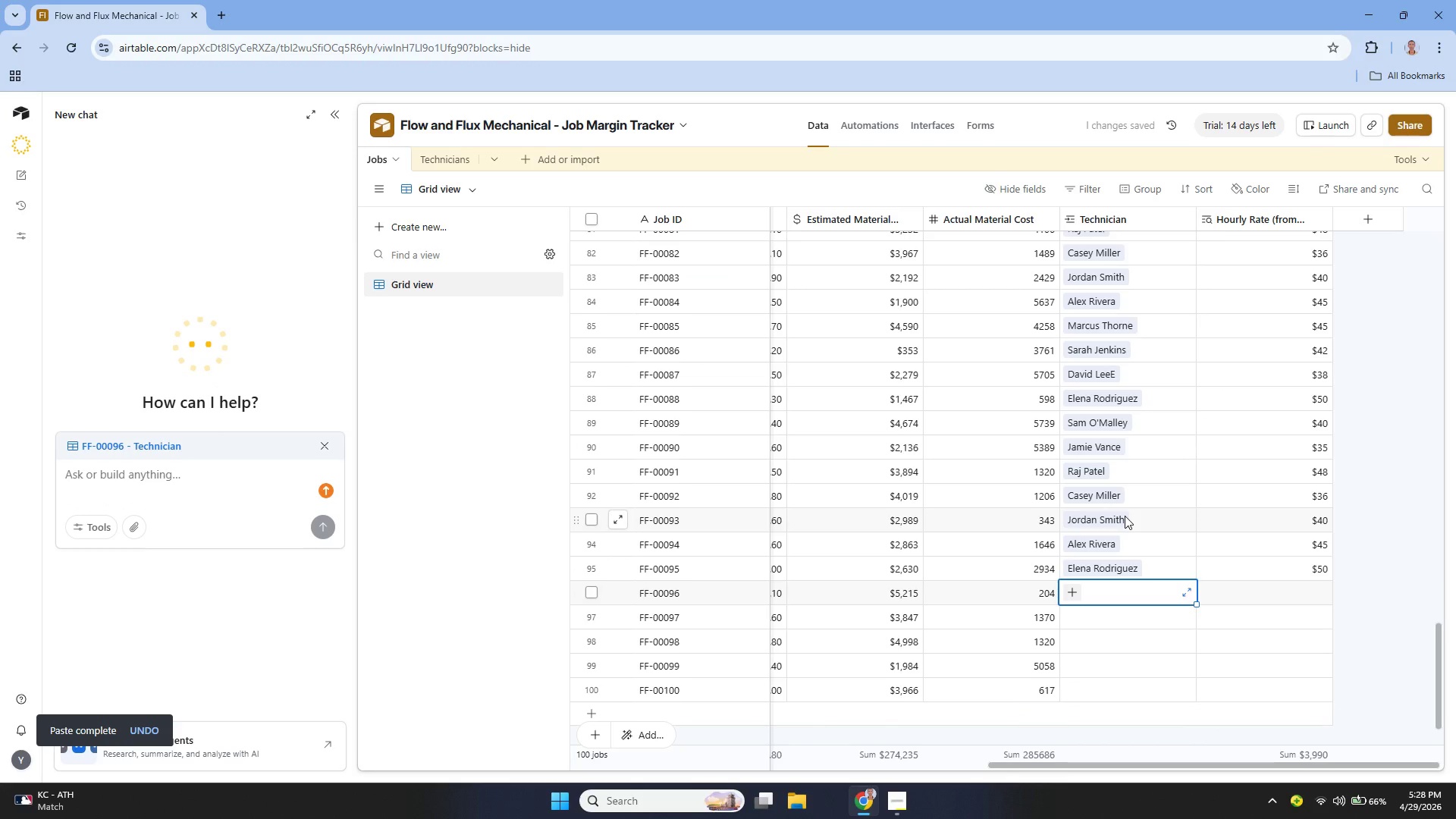 
left_click_drag(start_coordinate=[1130, 513], to_coordinate=[1131, 566])
 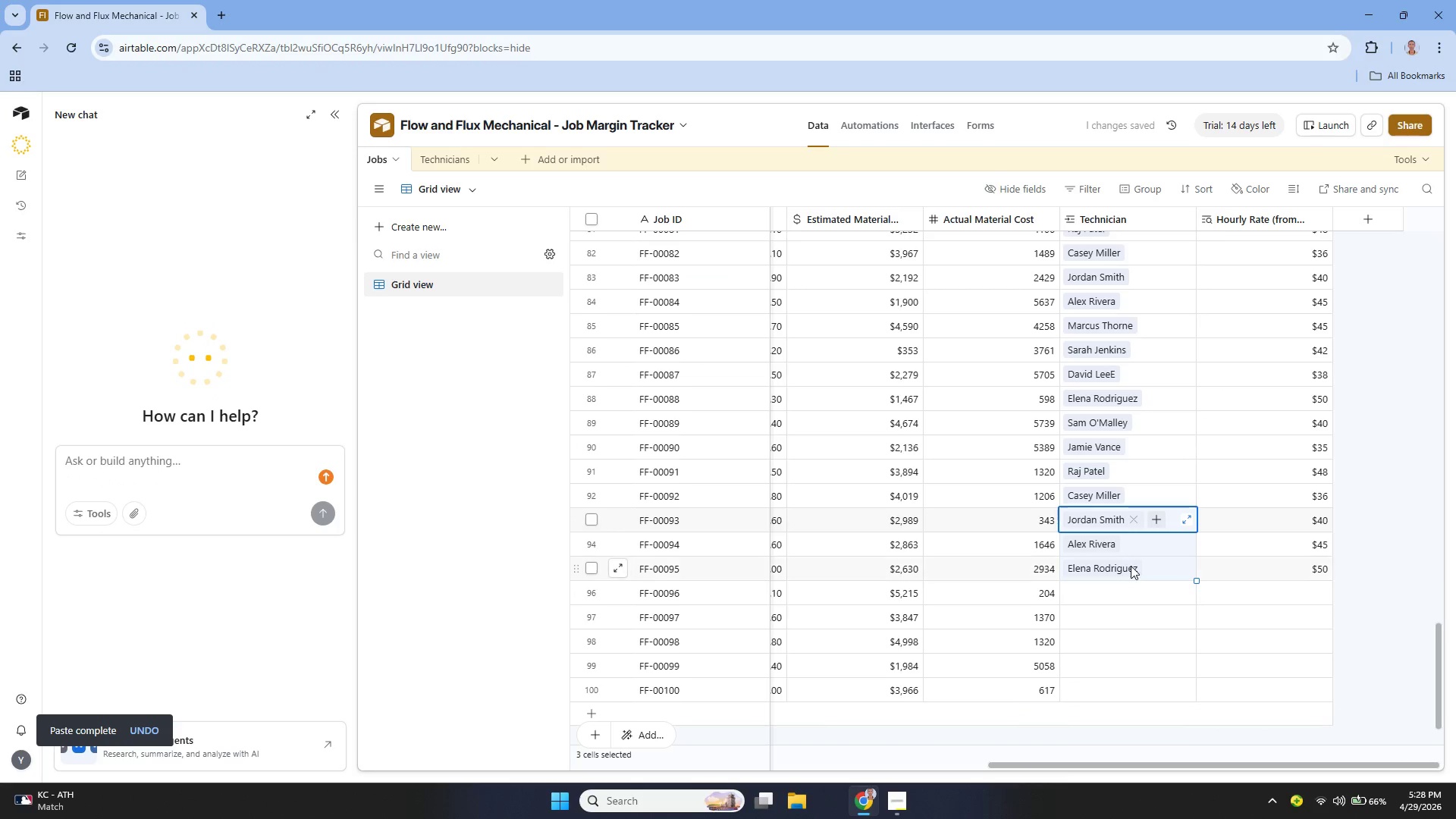 
key(Control+C)
 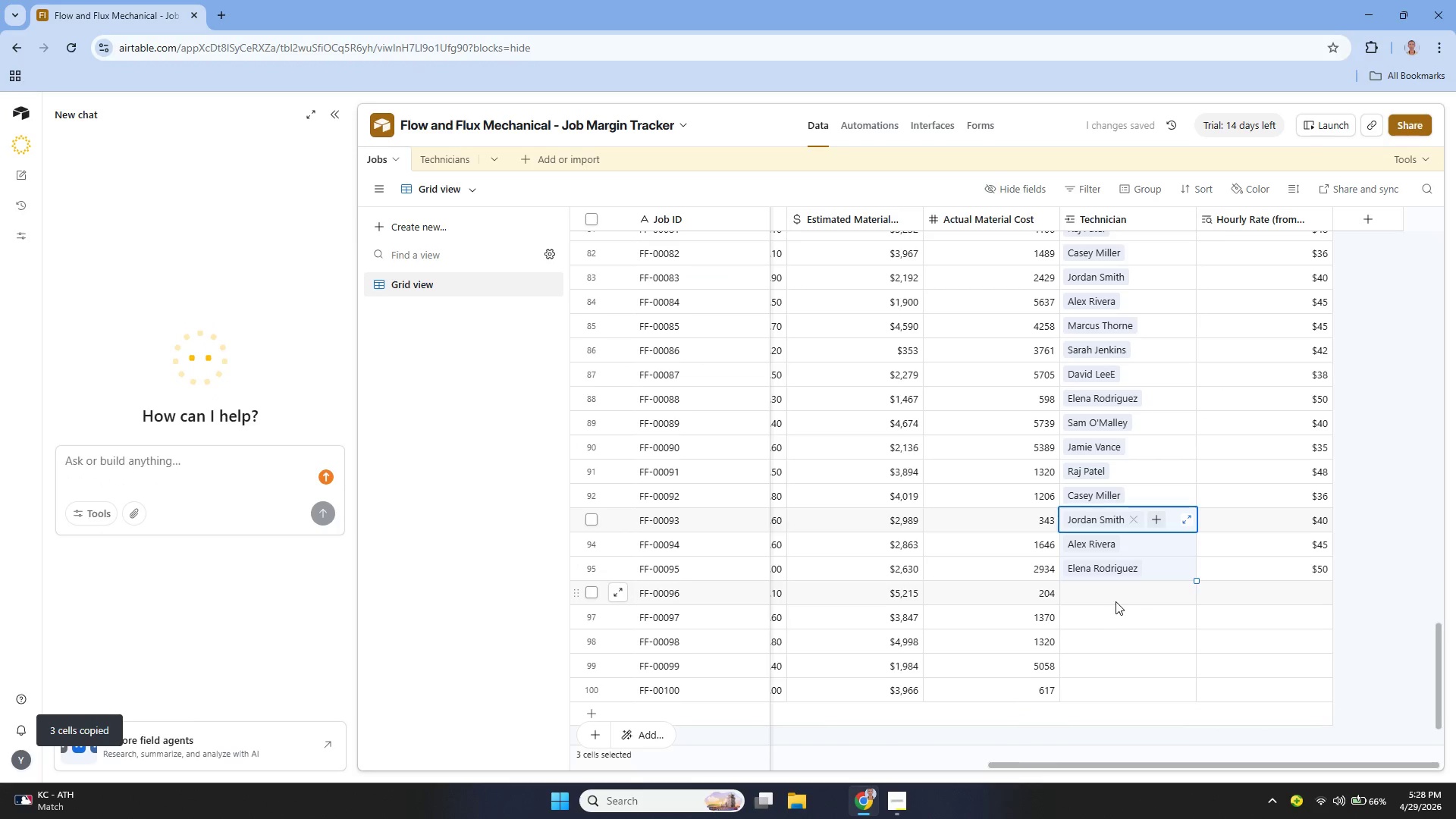 
key(Control+V)
 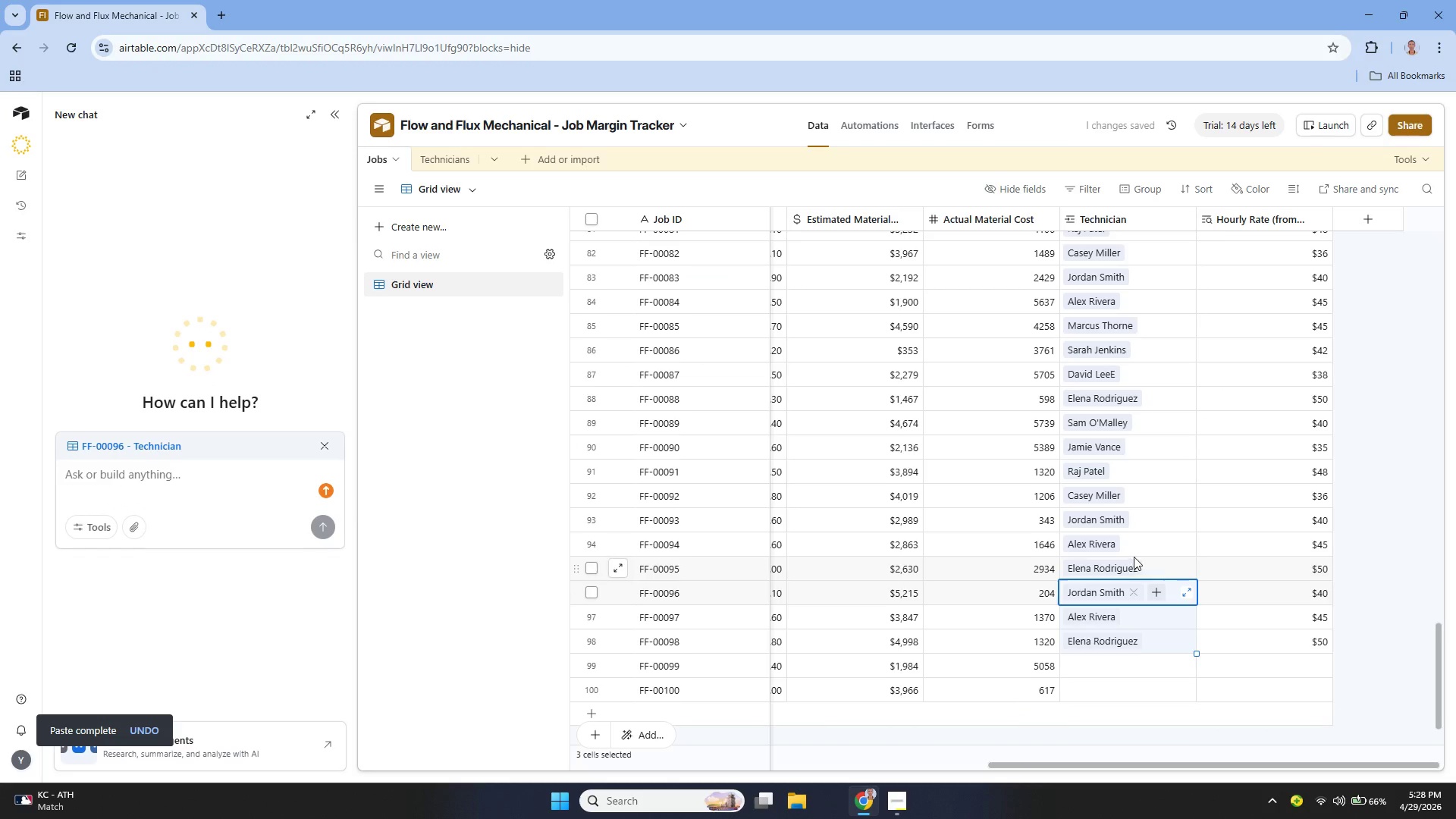 
scroll: coordinate [1134, 549], scroll_direction: down, amount: 2.0
 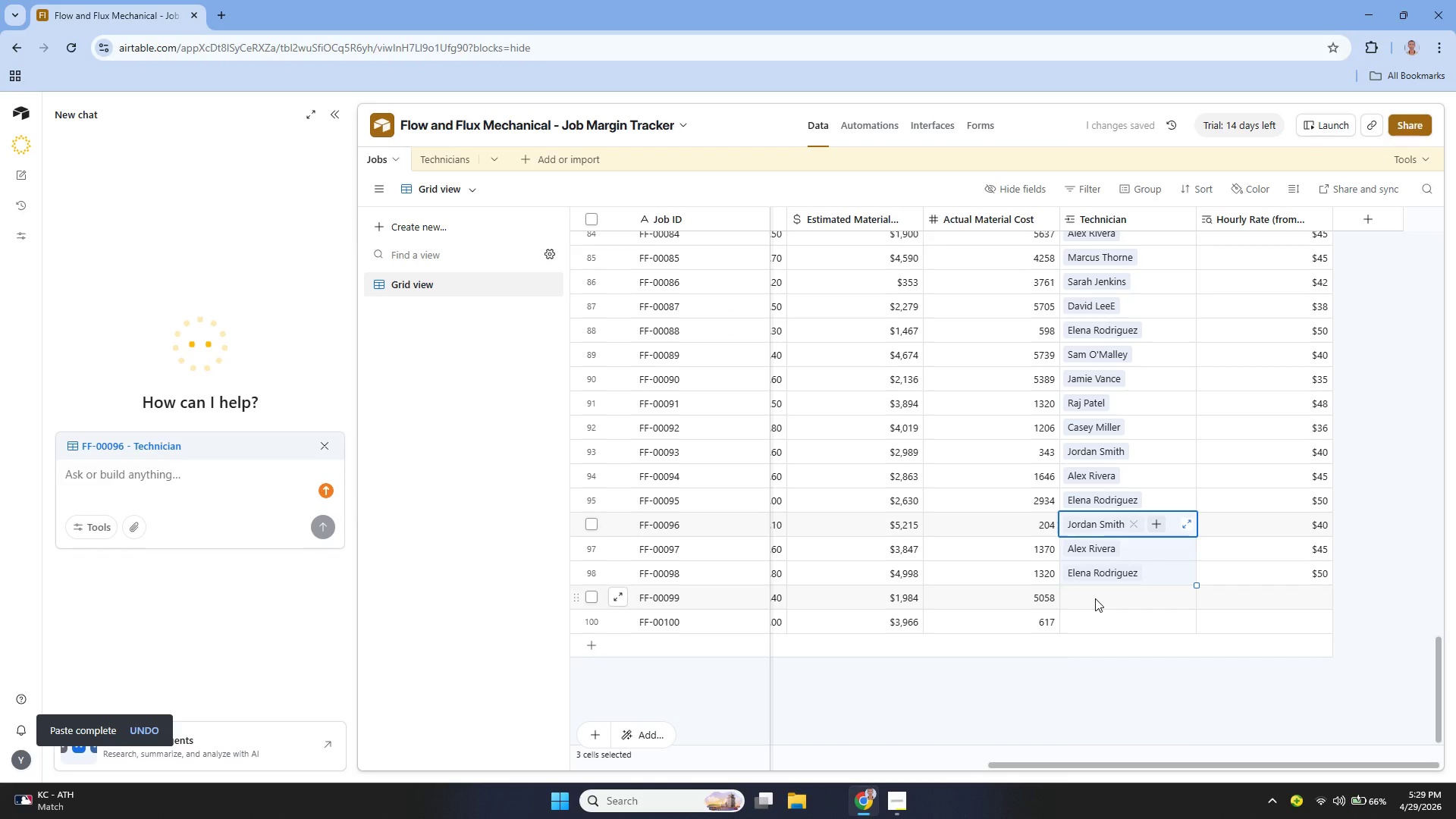 
left_click([1095, 598])
 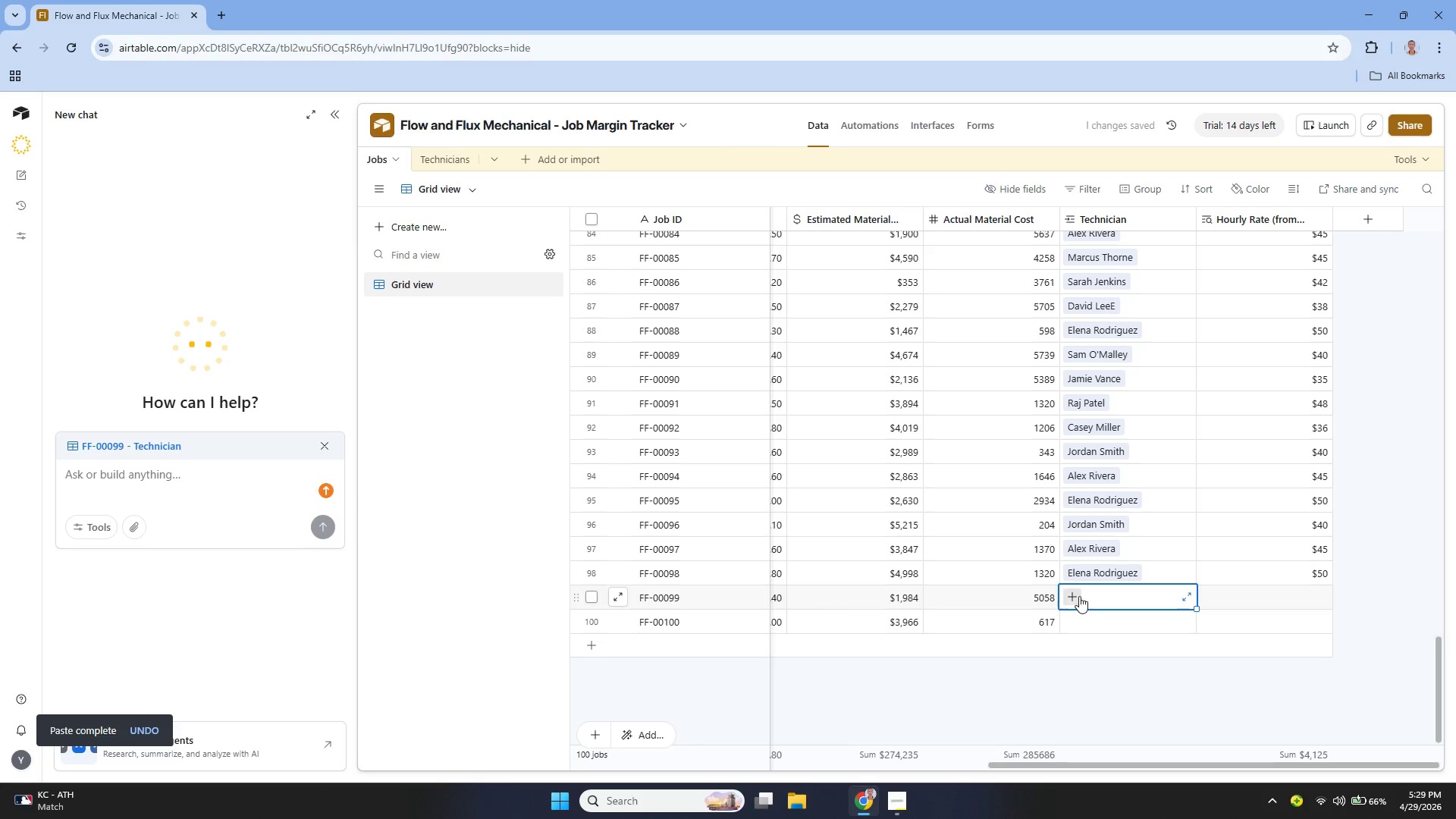 
left_click([1079, 596])
 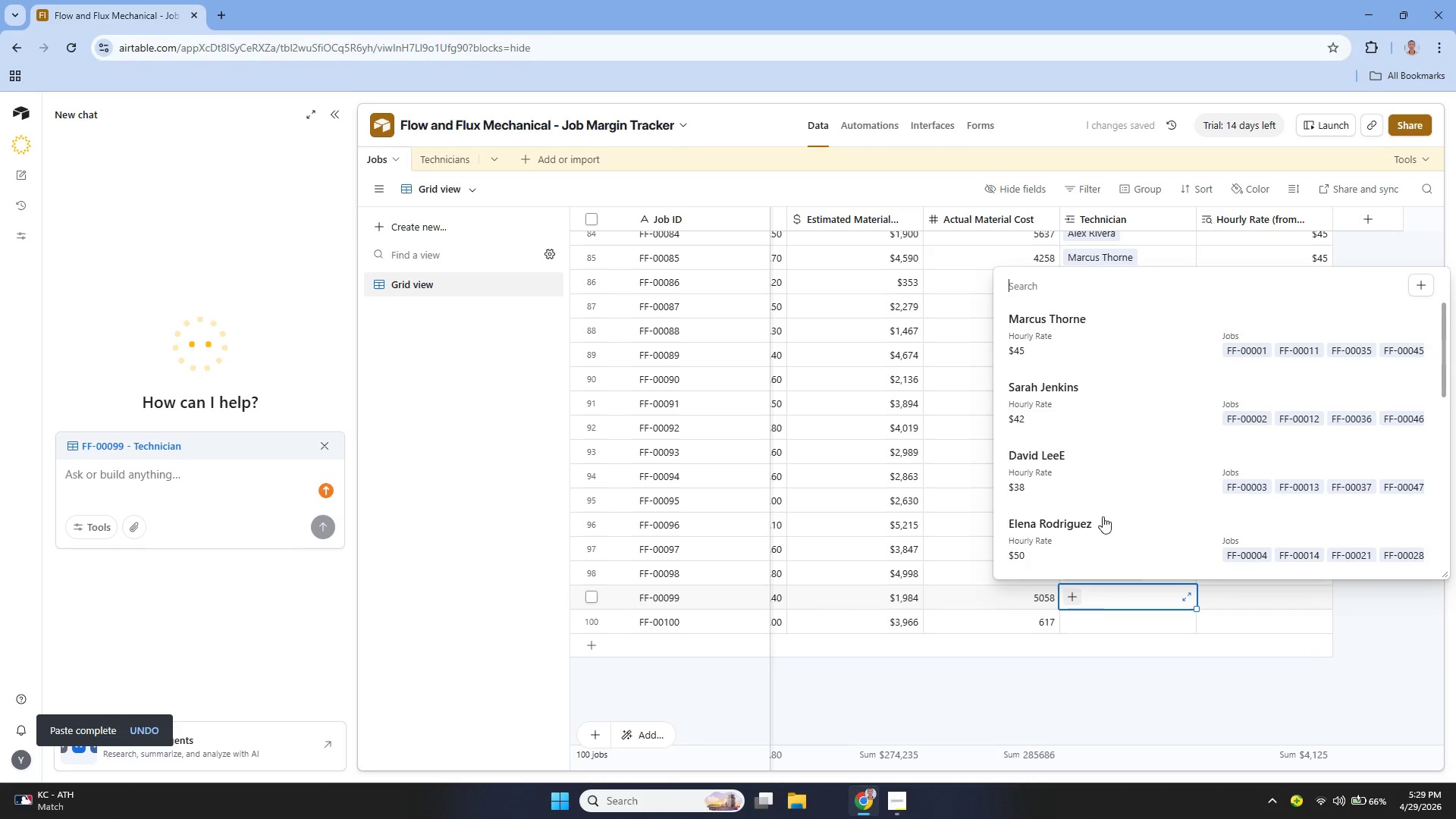 
left_click([1086, 460])
 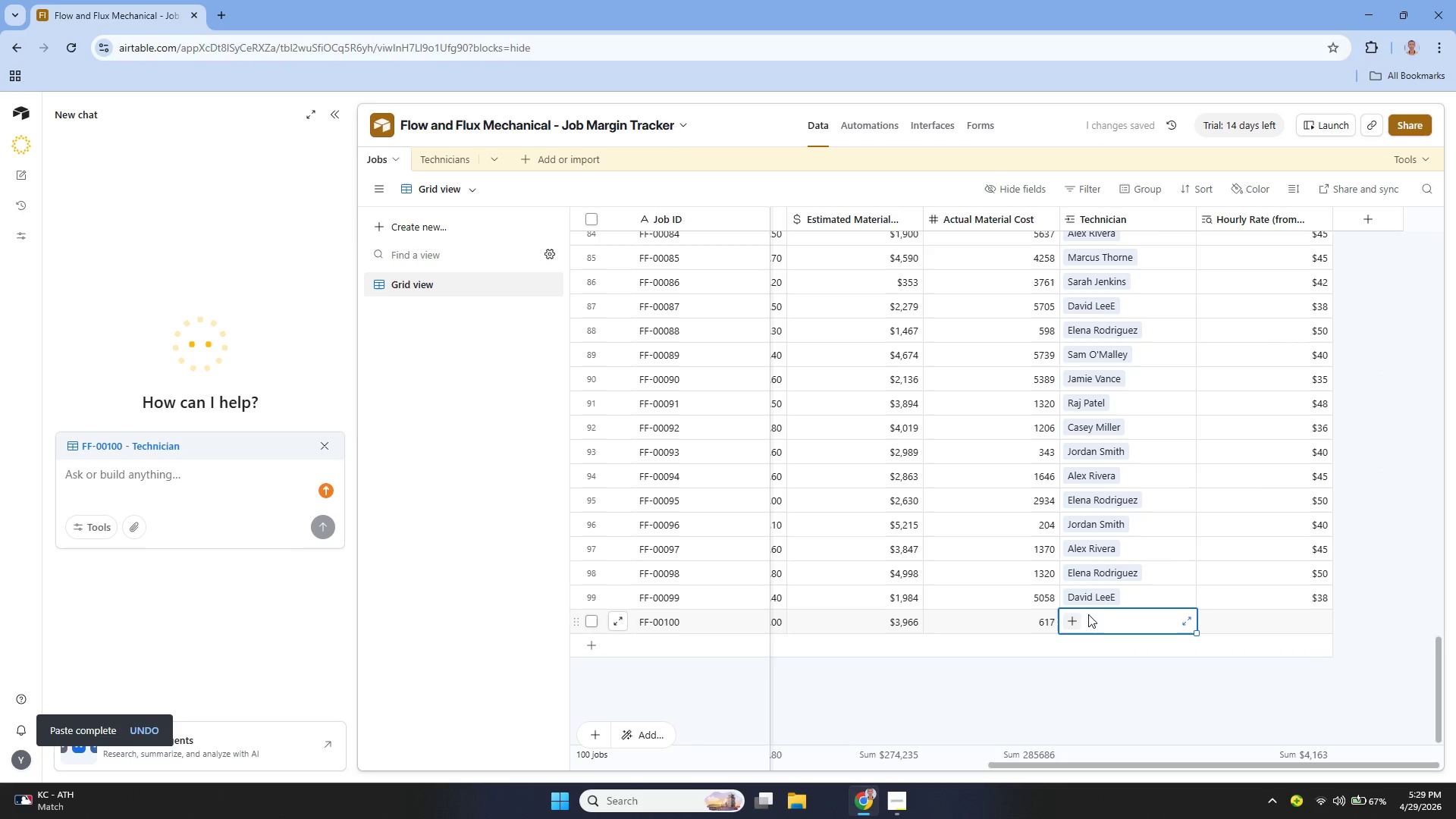 
left_click([1081, 619])
 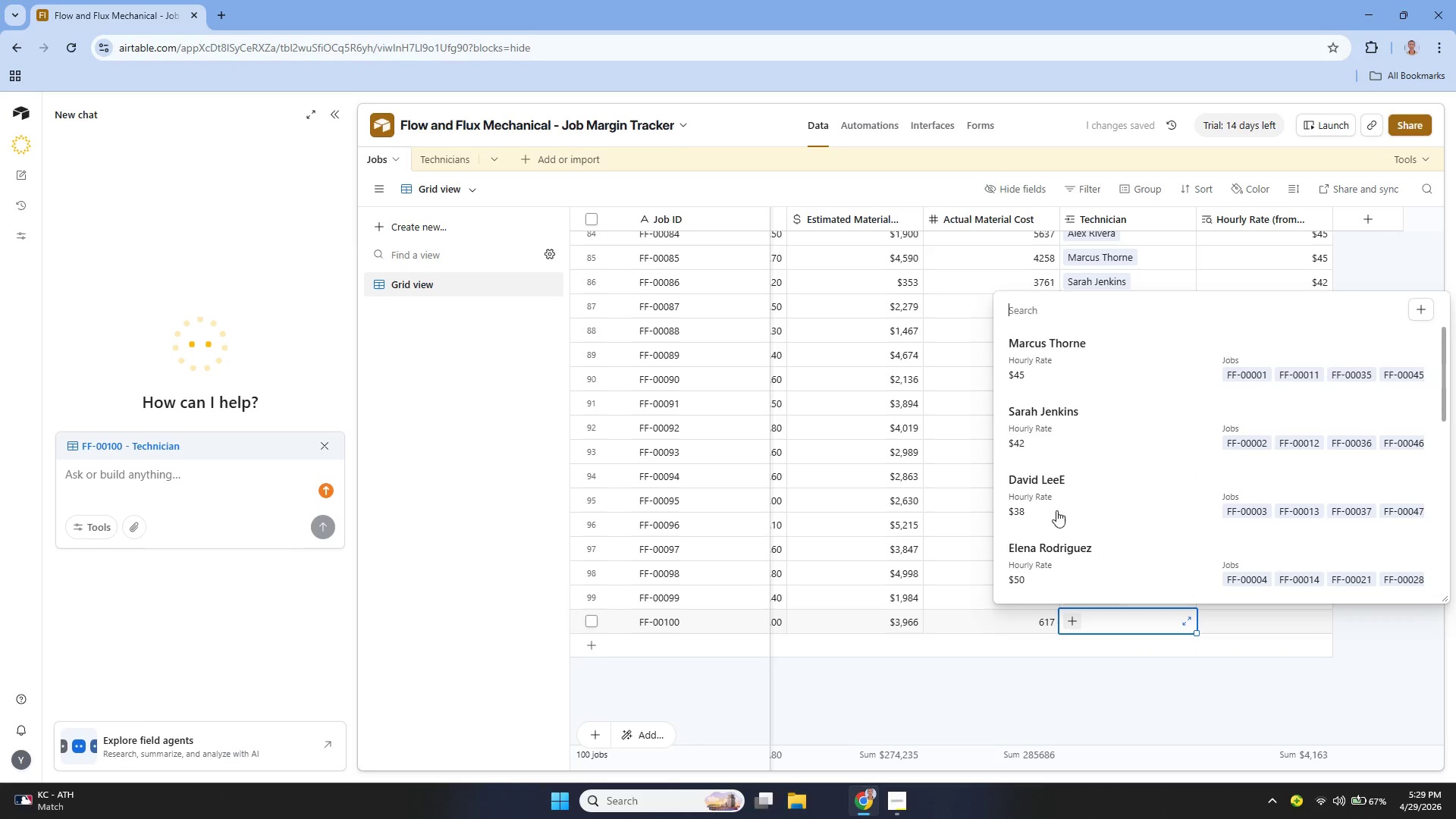 
left_click([1056, 553])
 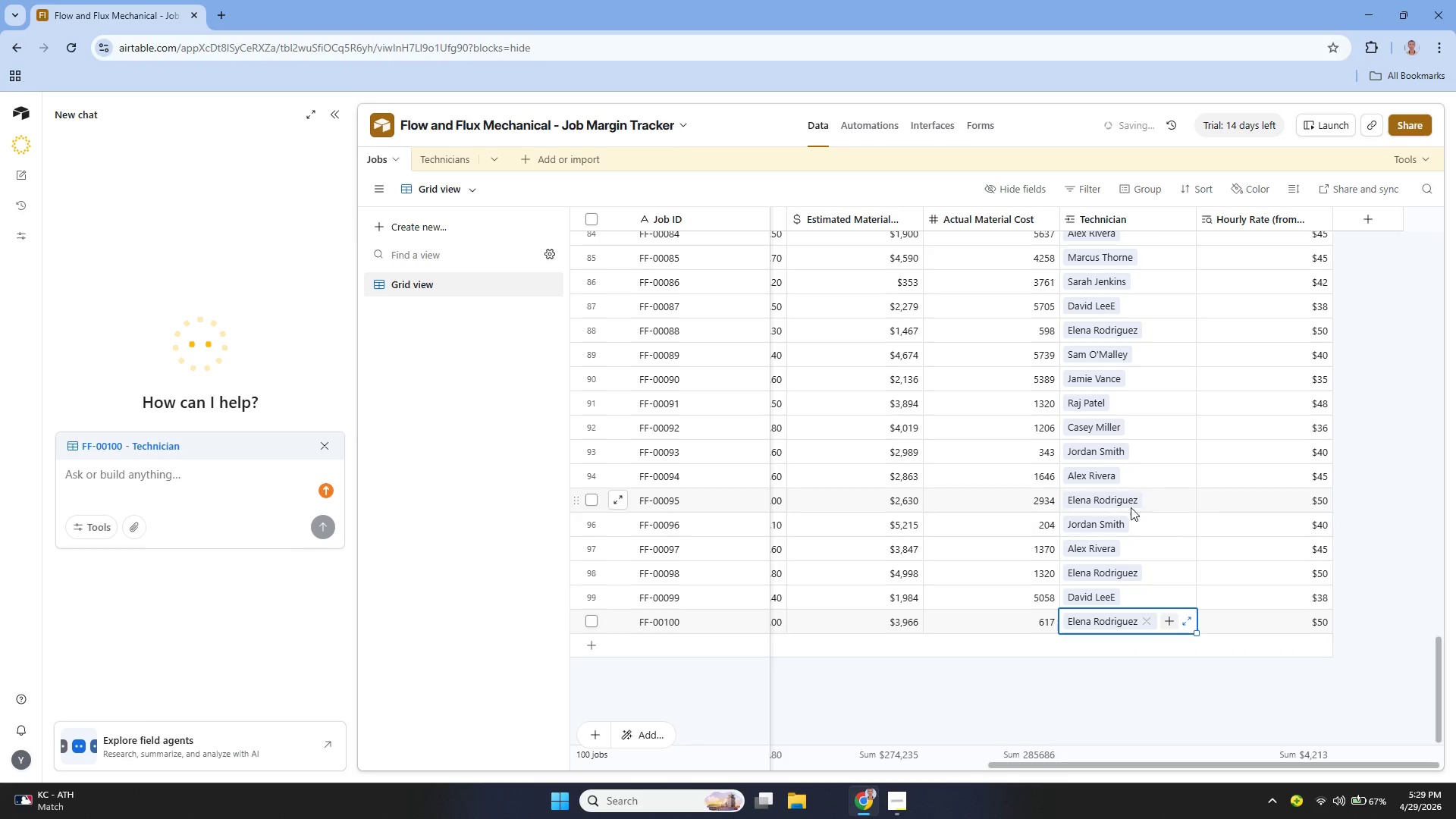 
scroll: coordinate [1095, 398], scroll_direction: up, amount: 37.0
 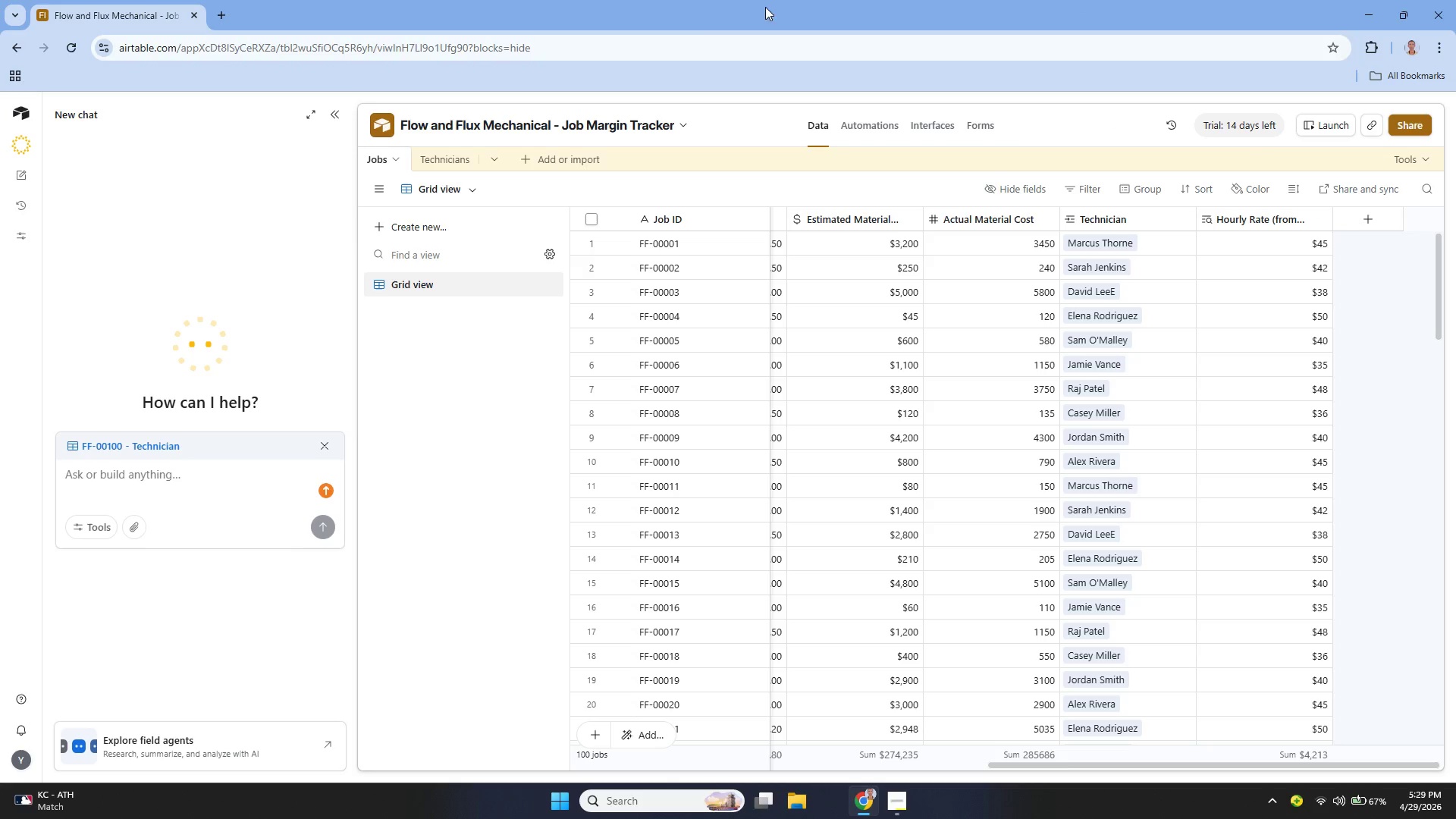 
left_click([449, 152])
 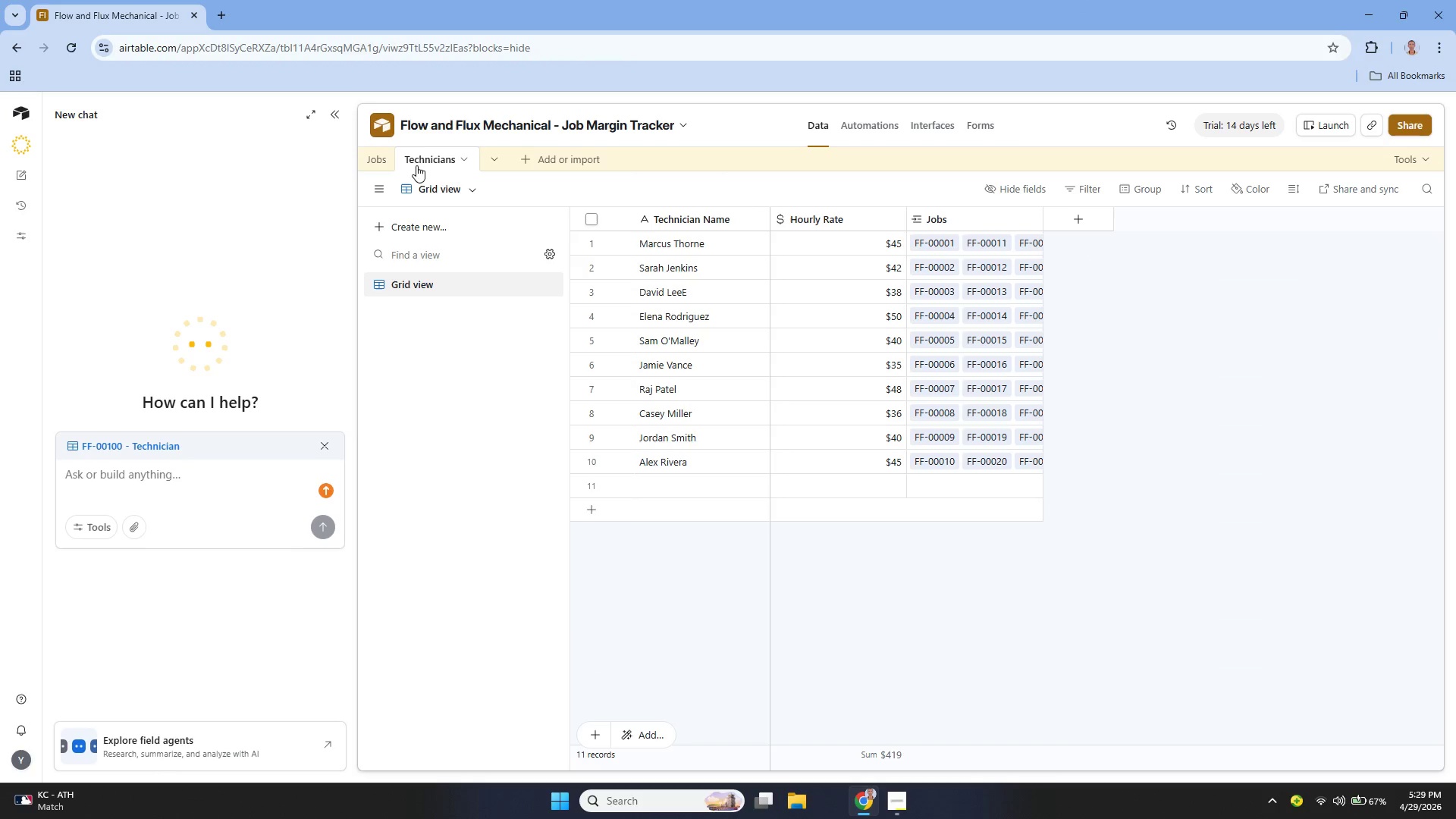 
left_click([372, 165])
 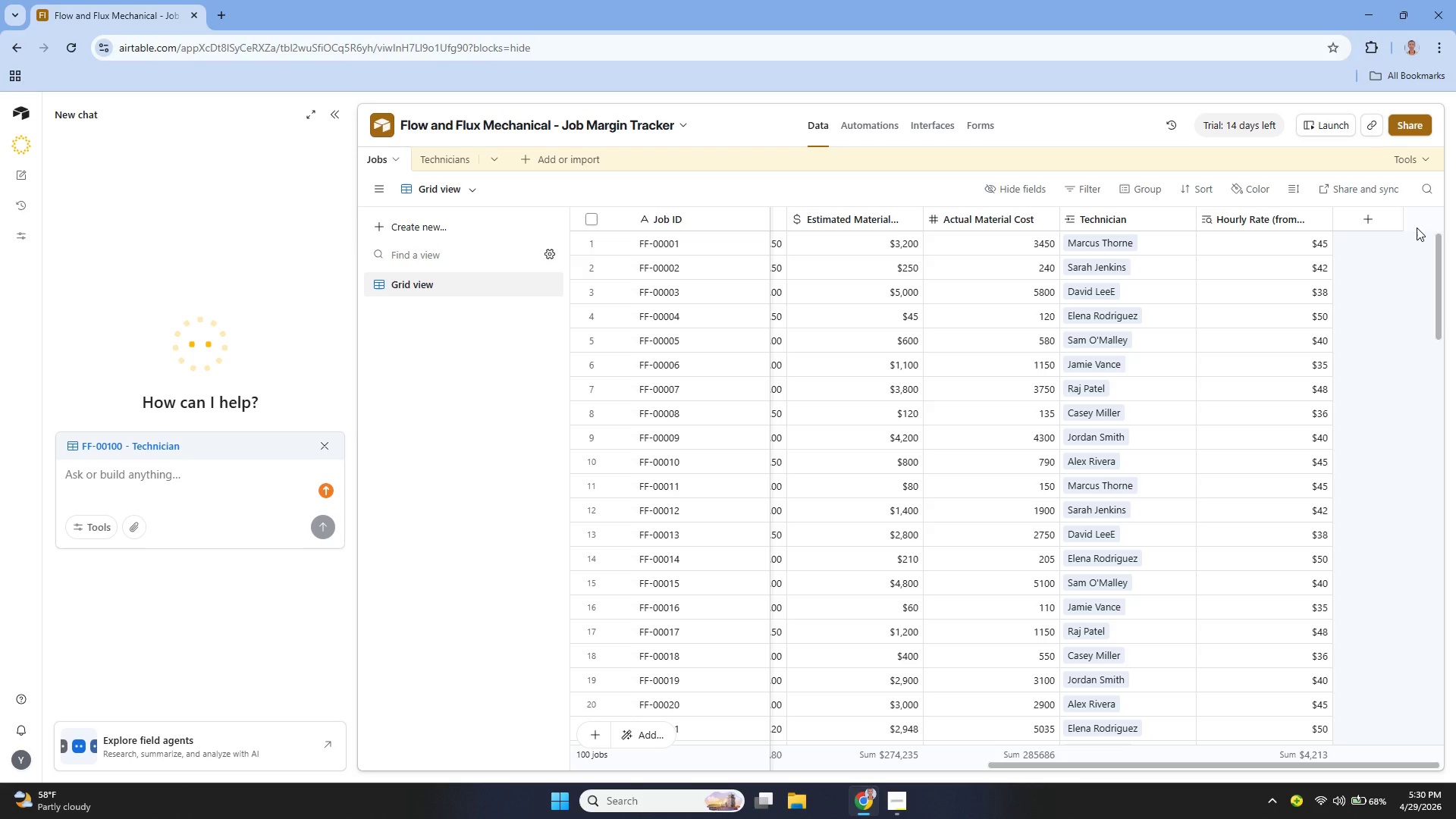 
wait(66.49)
 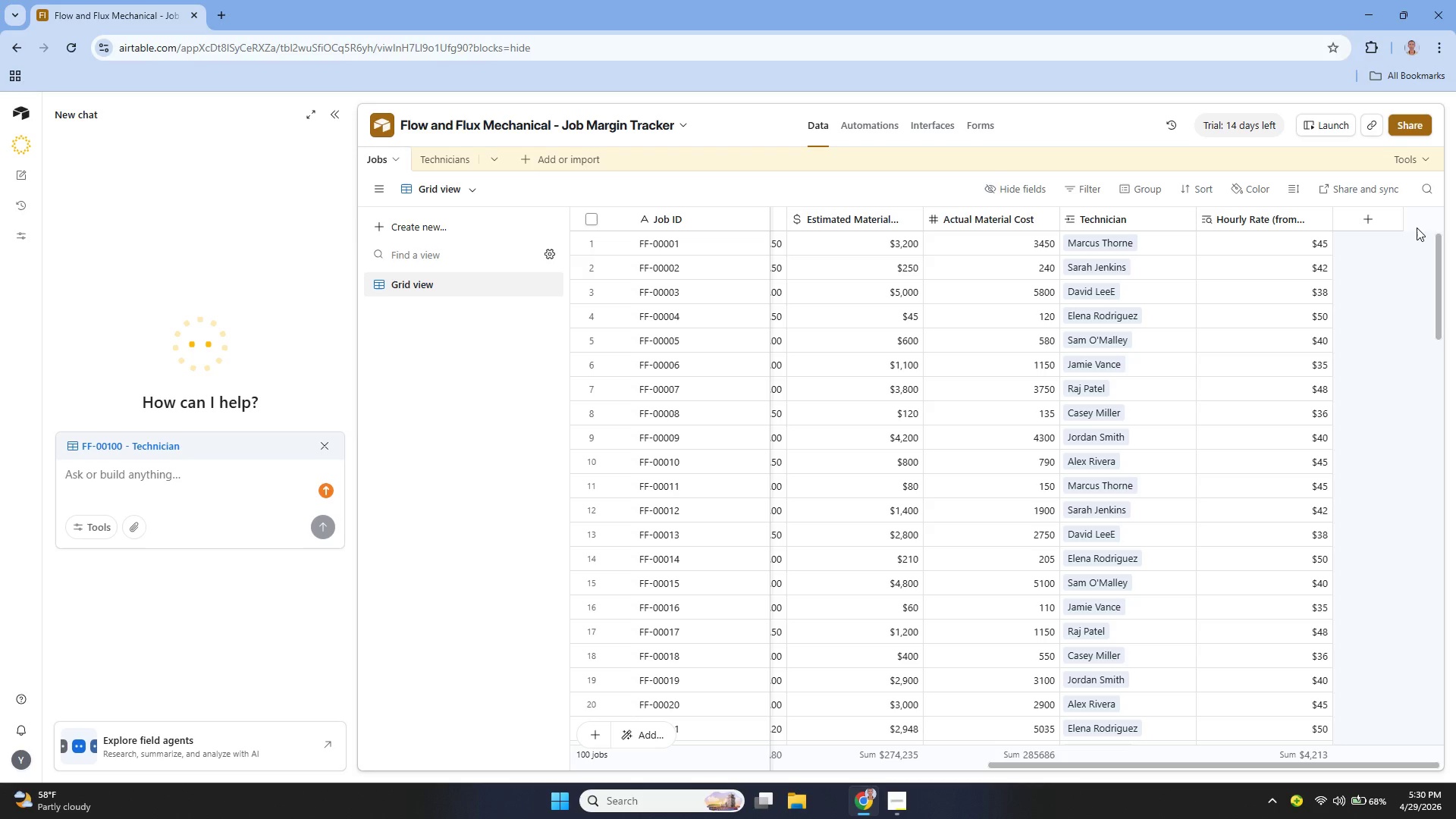 
left_click([898, 806])